 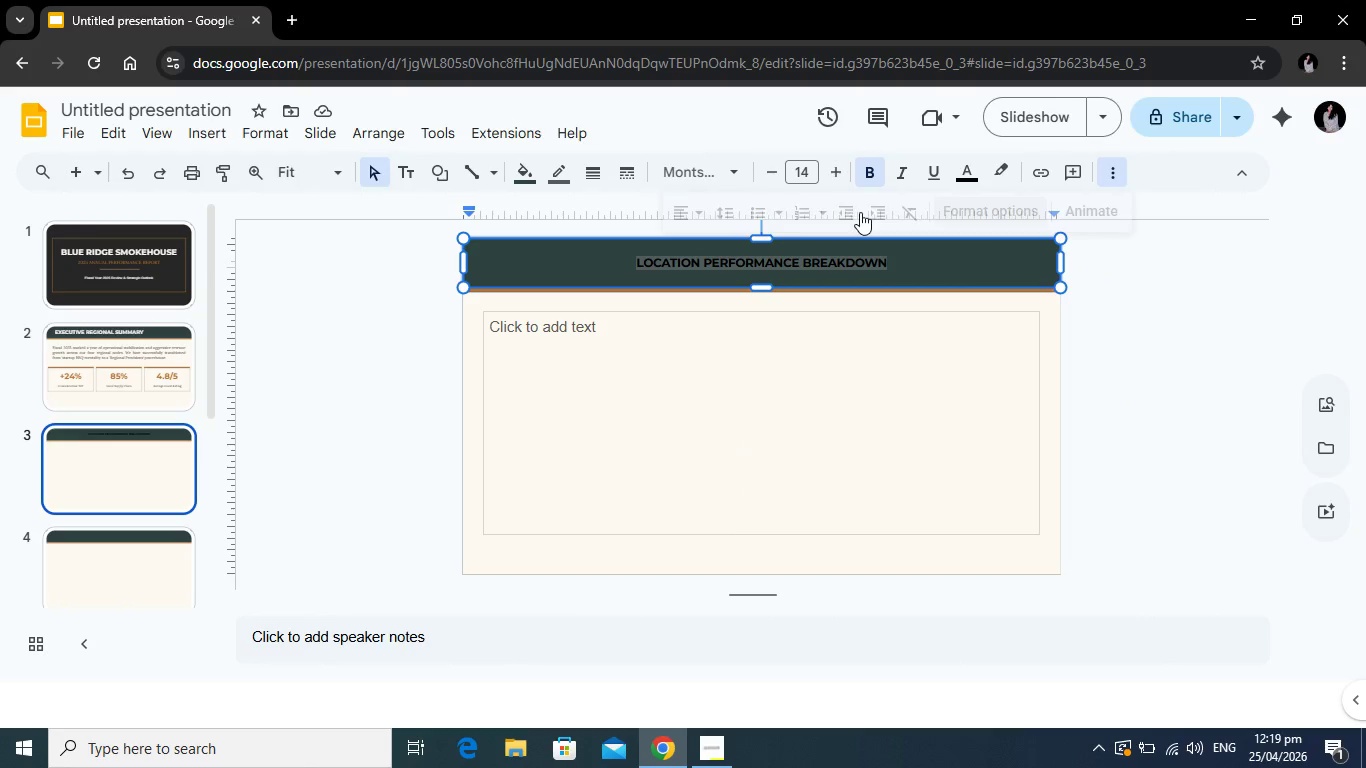 
left_click([683, 206])
 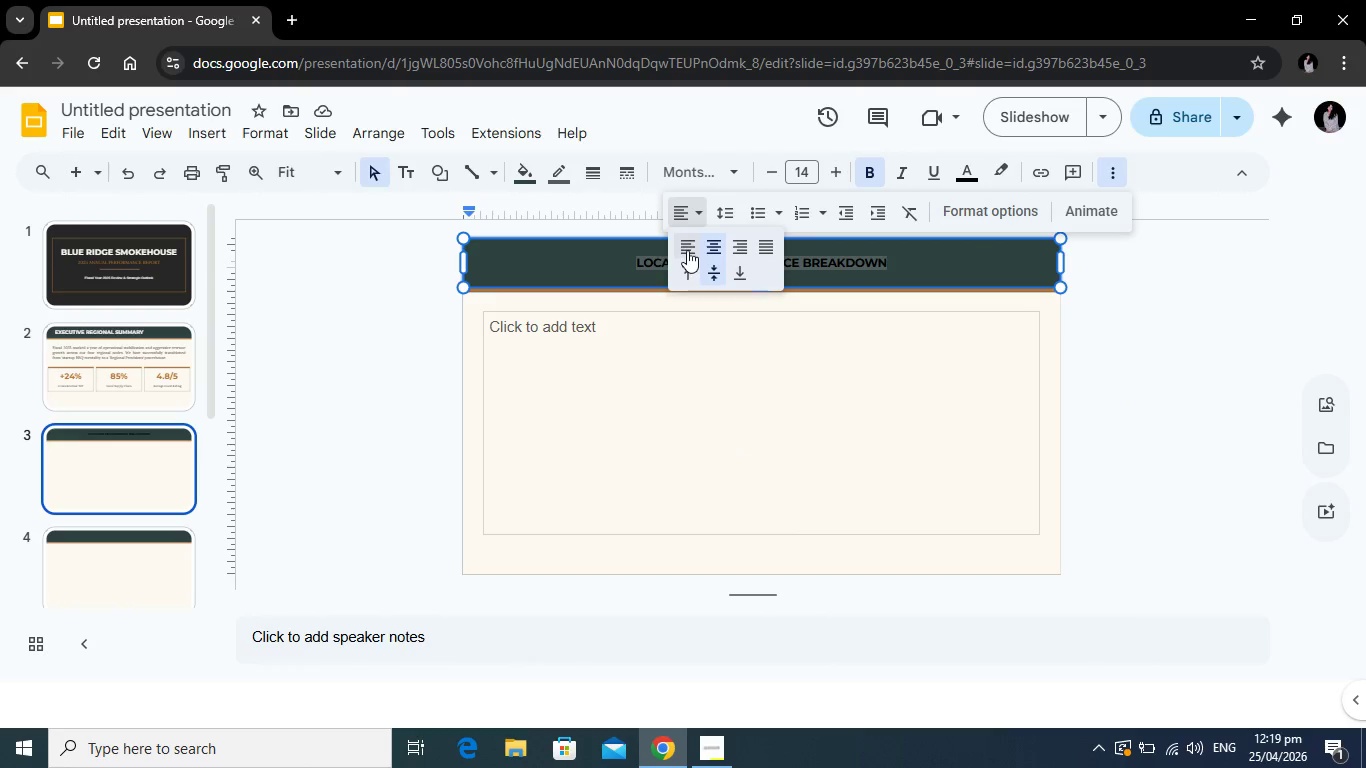 
left_click([687, 250])
 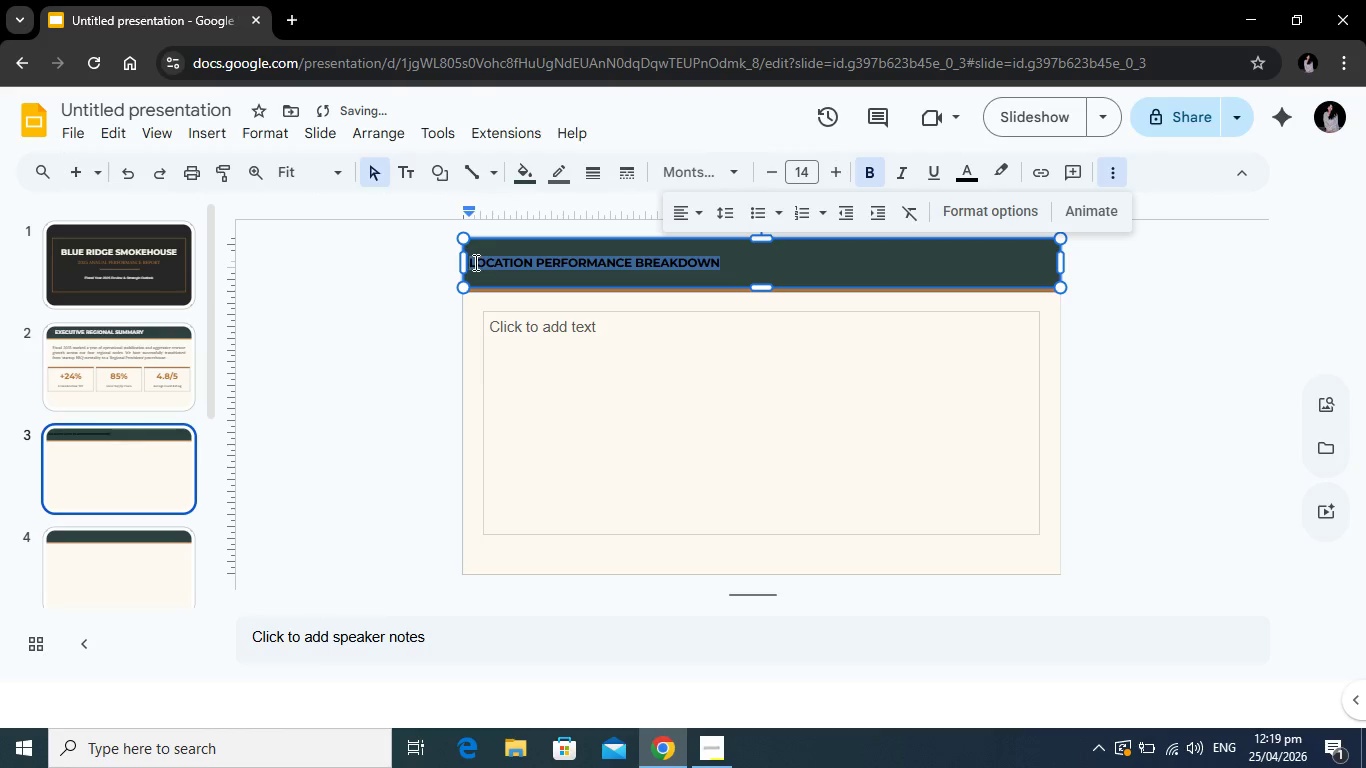 
left_click([471, 261])
 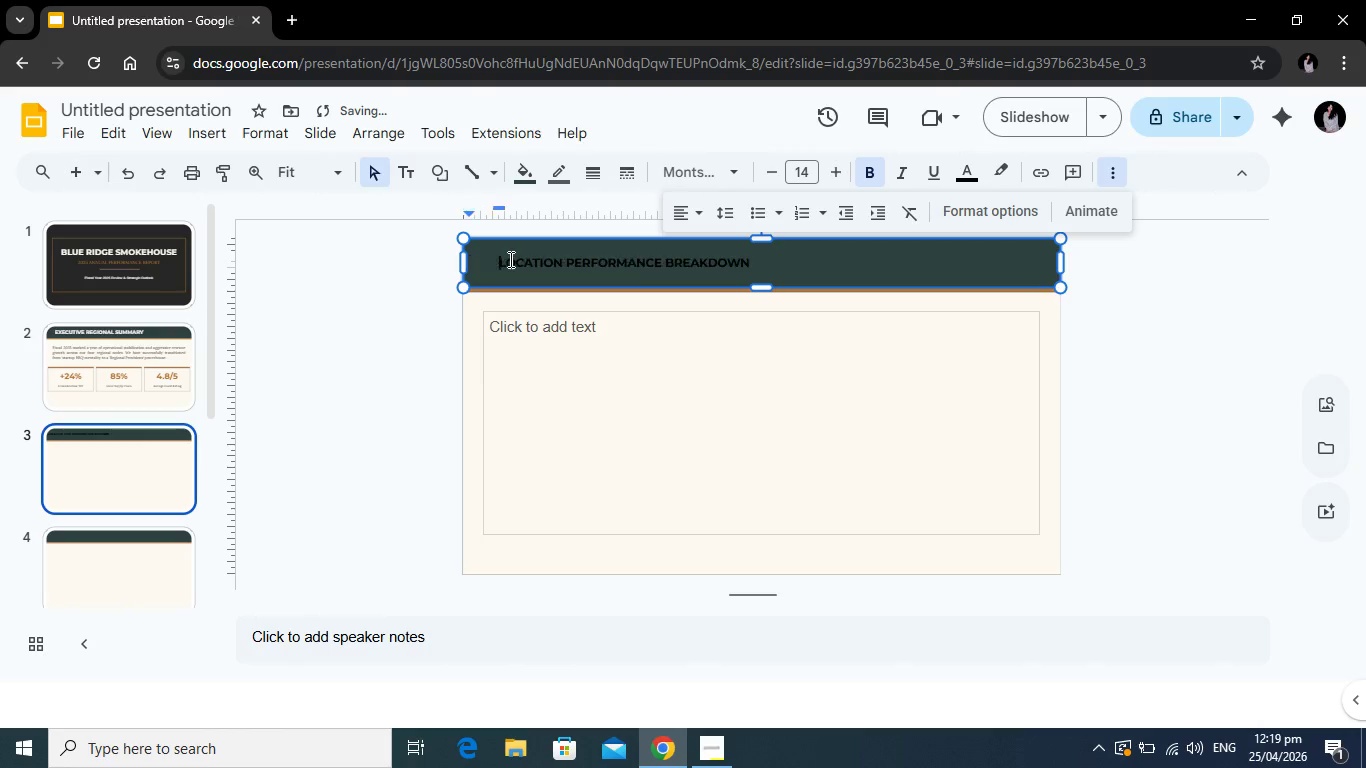 
key(Tab)
 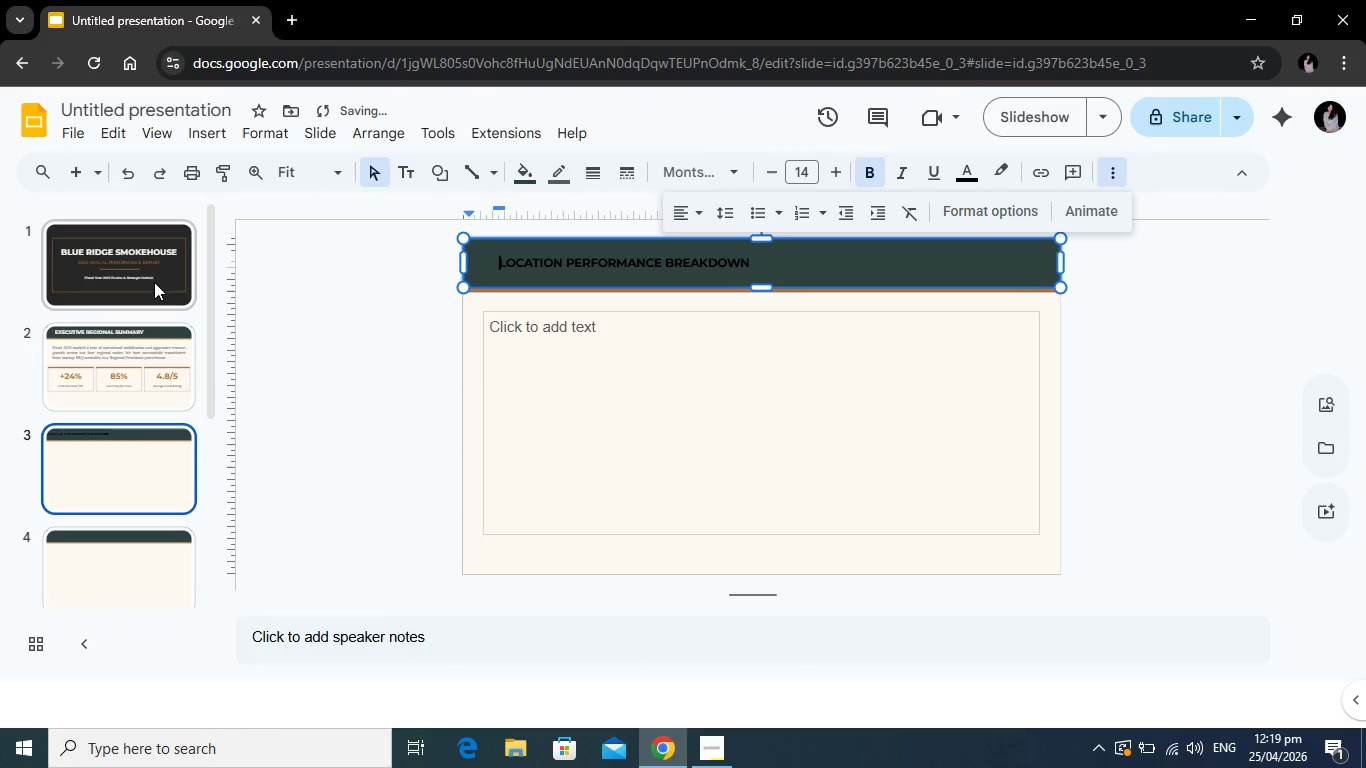 
left_click([145, 338])
 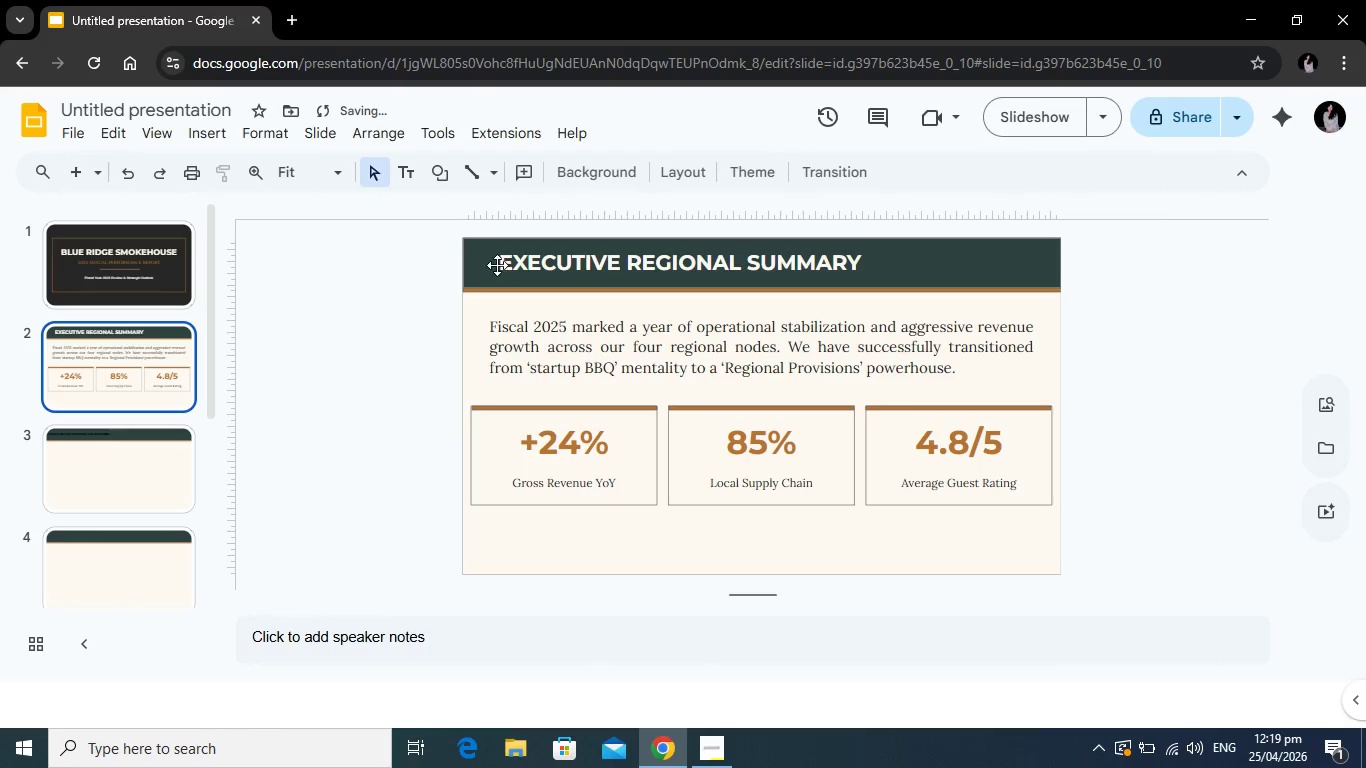 
left_click([497, 265])
 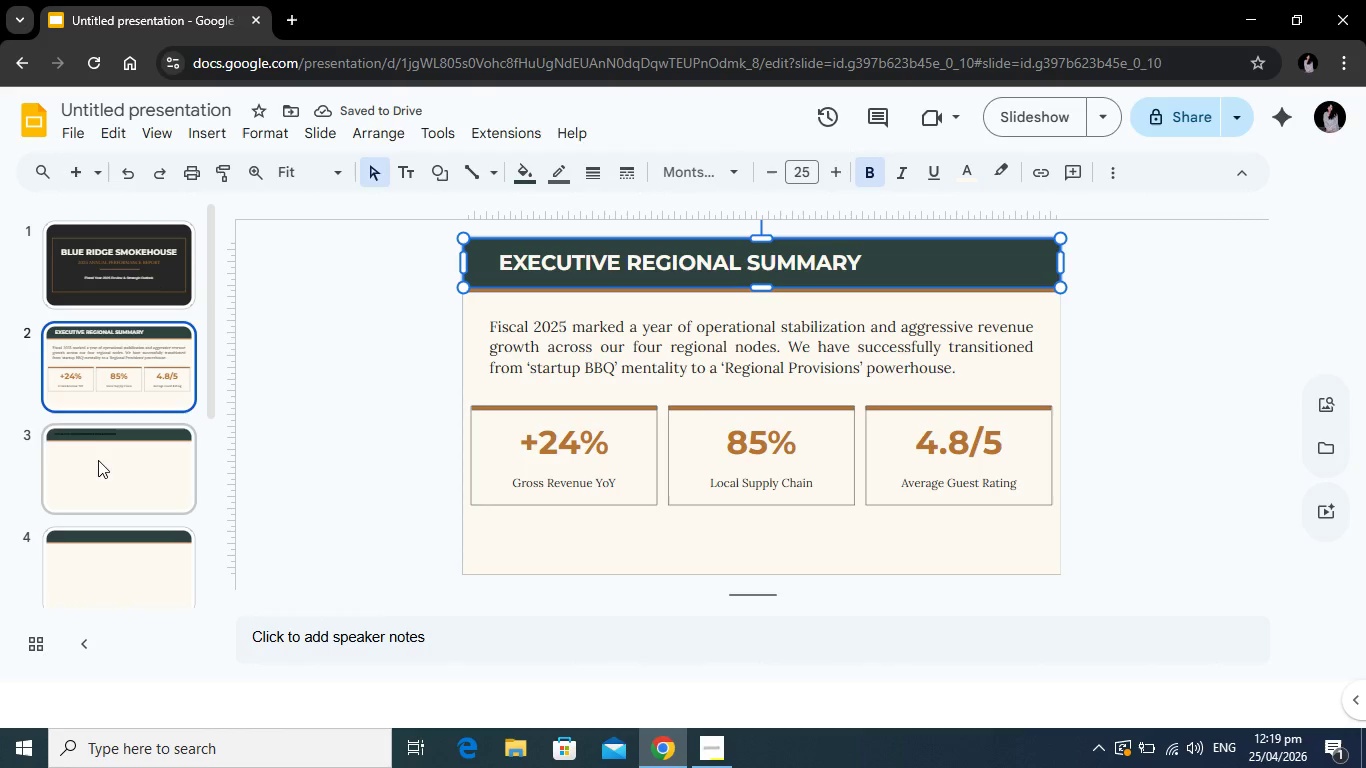 
left_click([98, 460])
 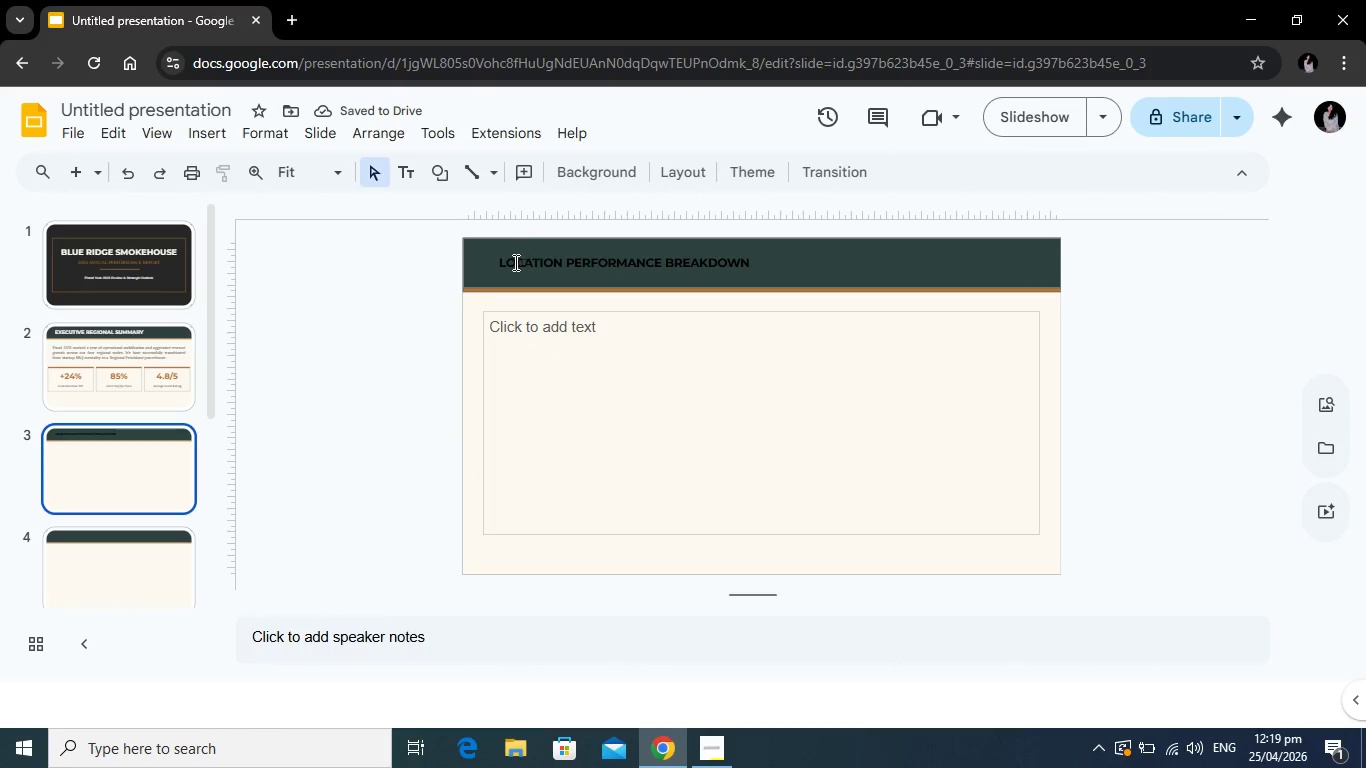 
left_click([507, 262])
 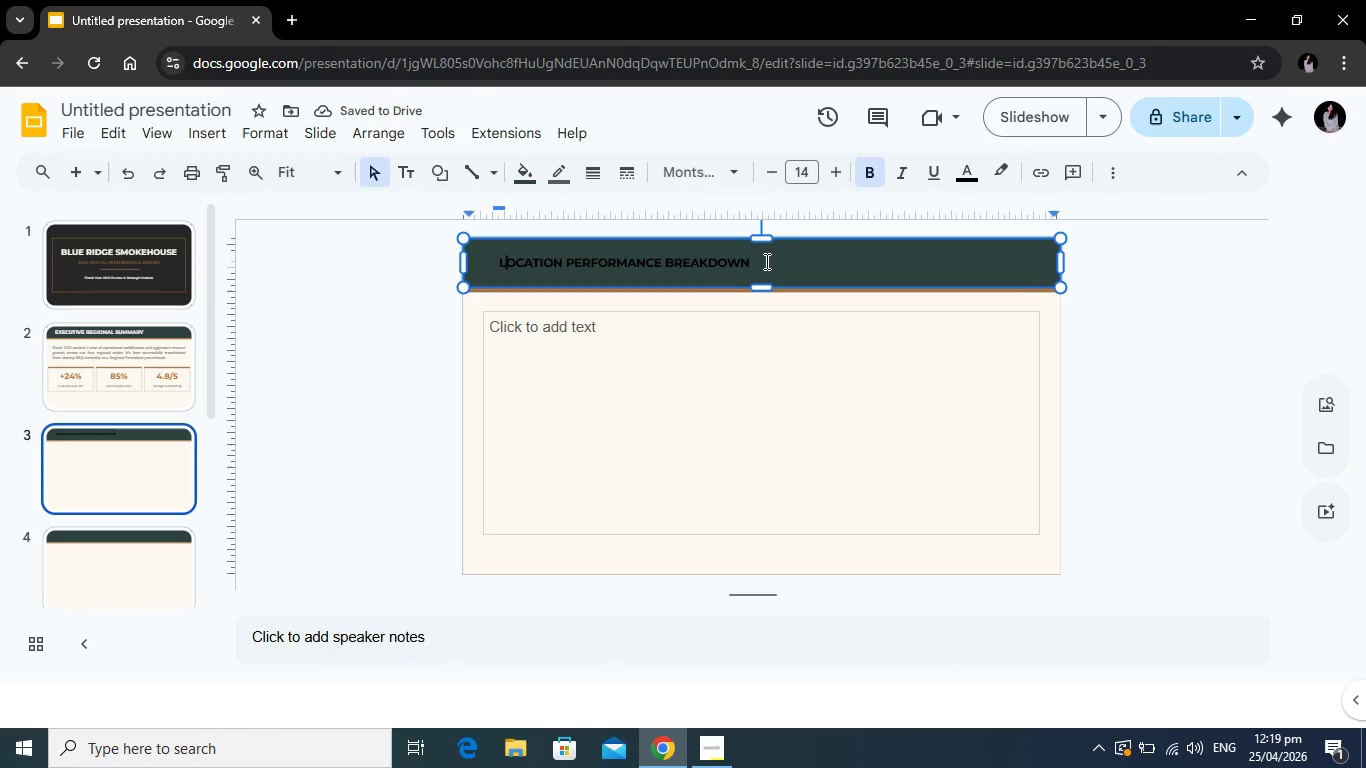 
left_click_drag(start_coordinate=[765, 261], to_coordinate=[497, 261])
 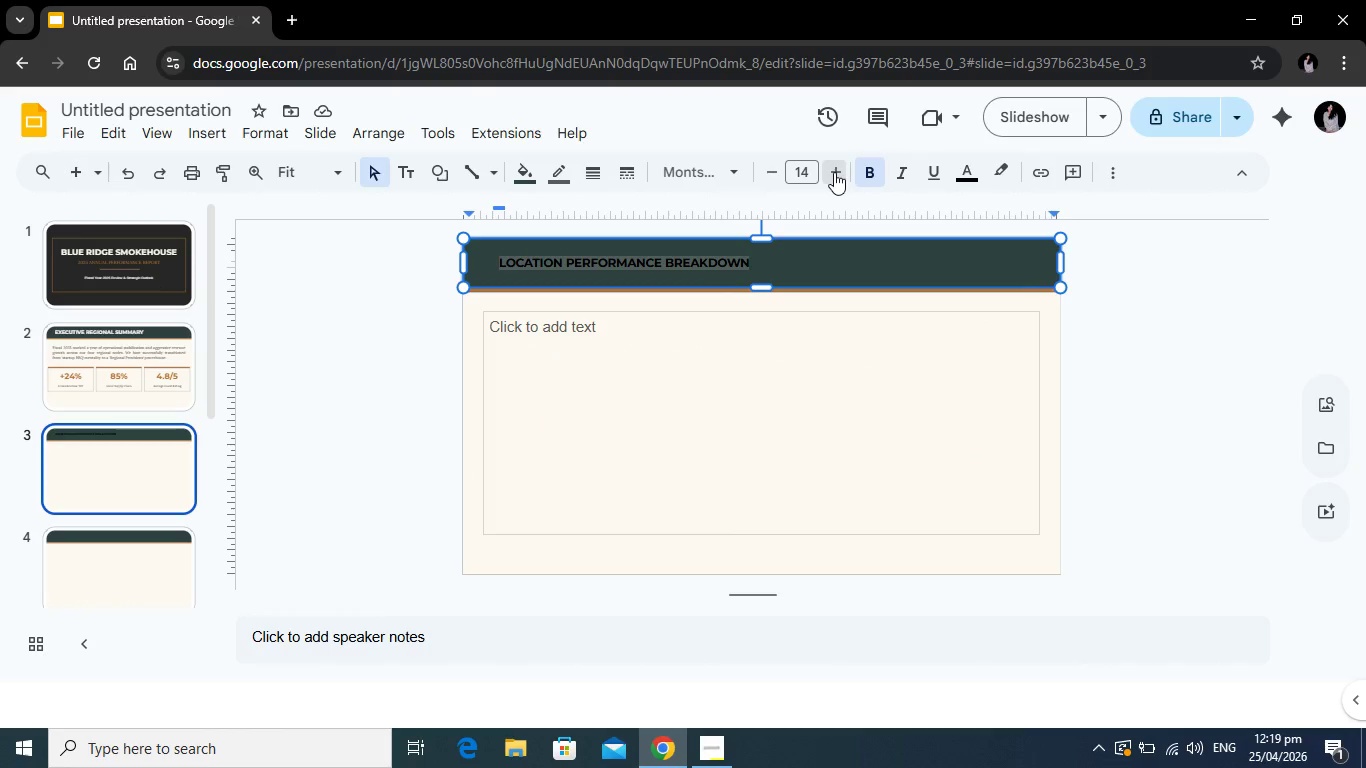 
double_click([834, 172])
 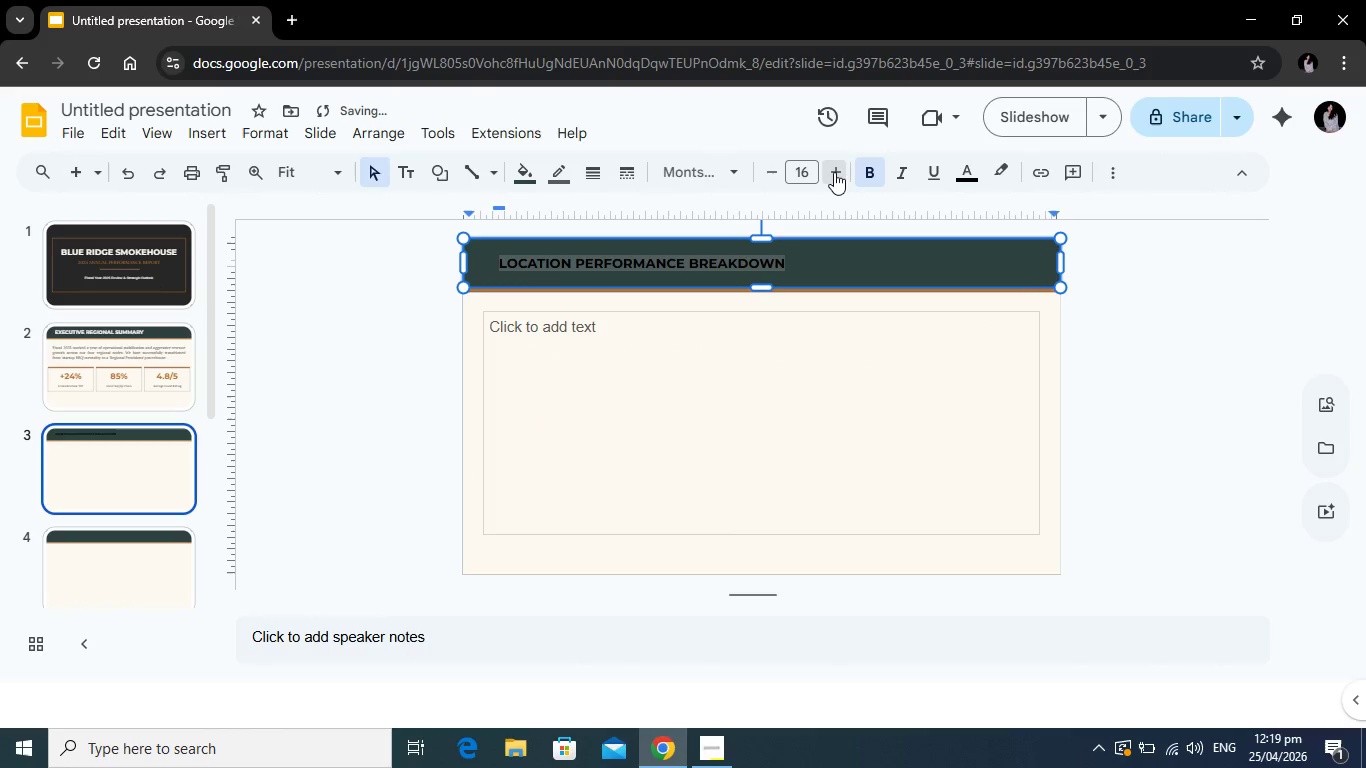 
triple_click([834, 172])
 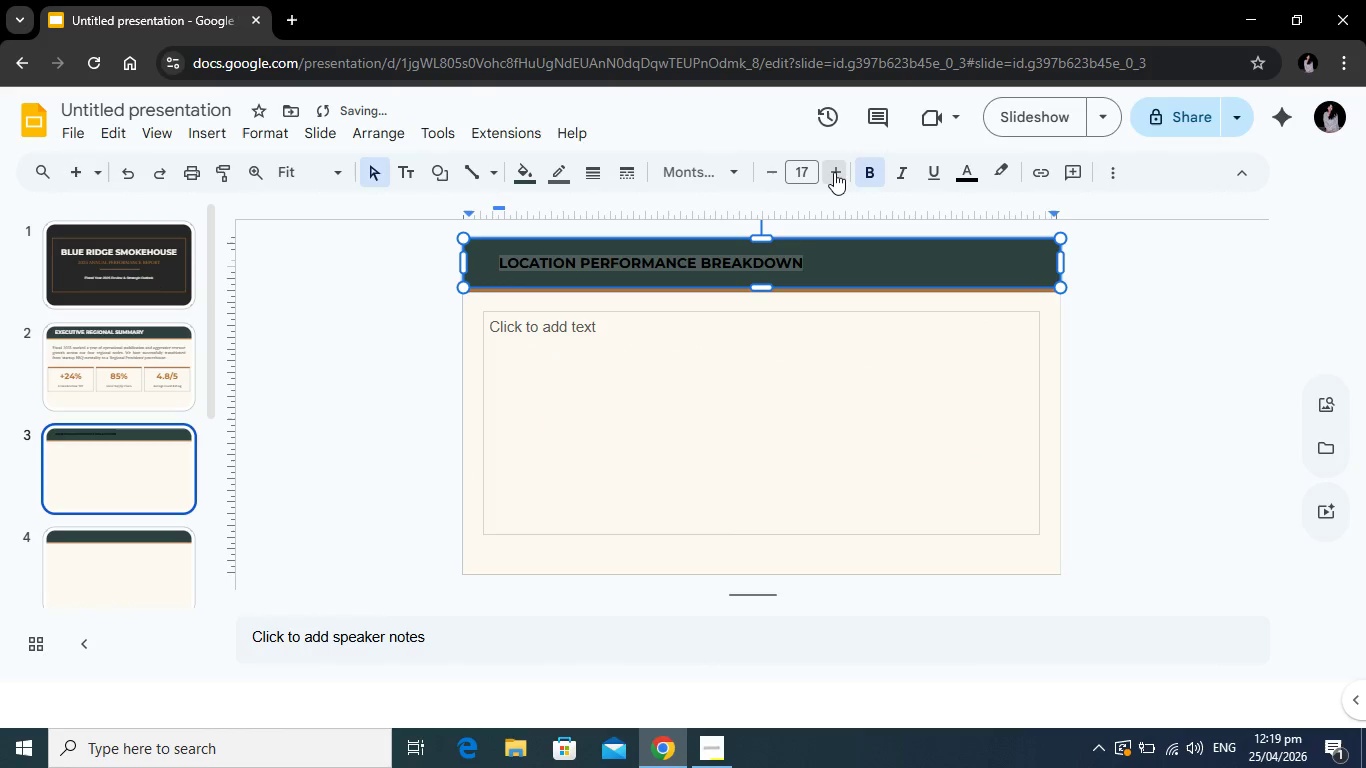 
triple_click([834, 172])
 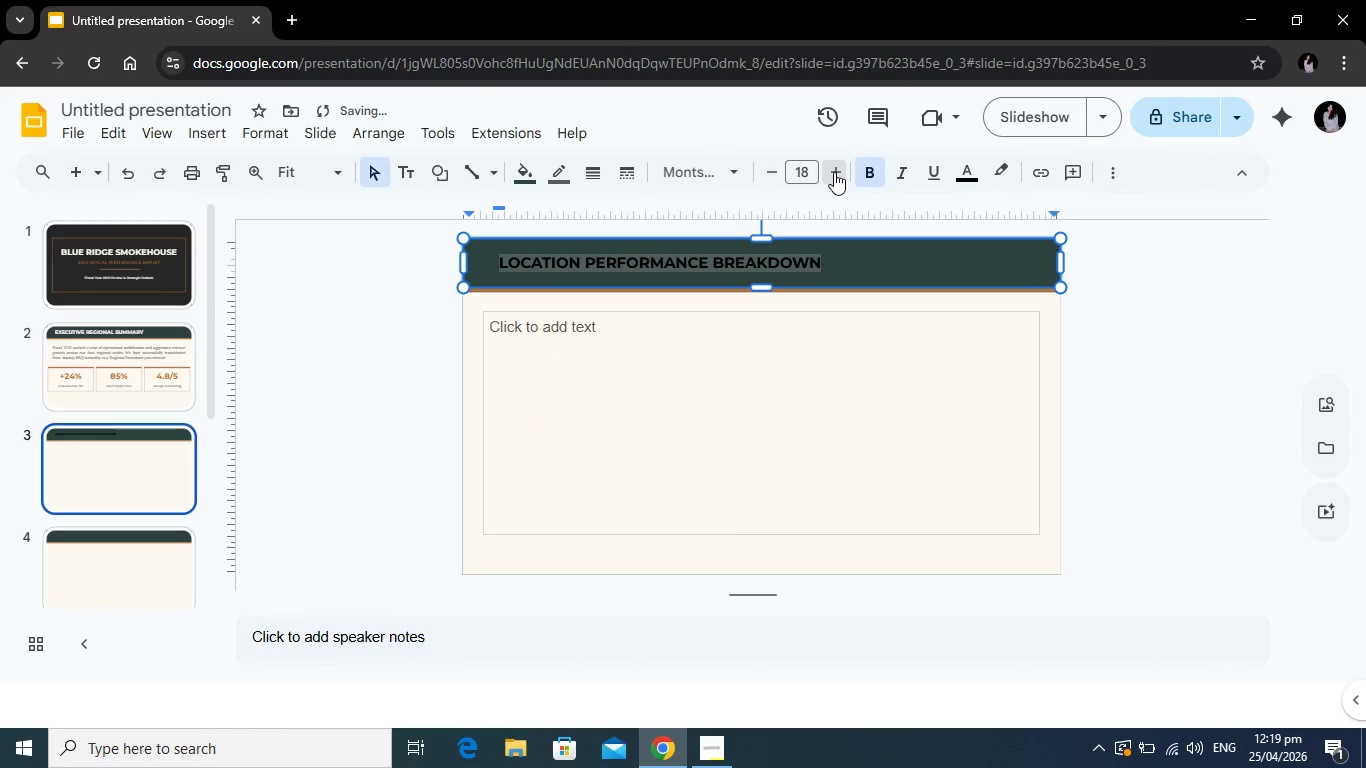 
triple_click([834, 172])
 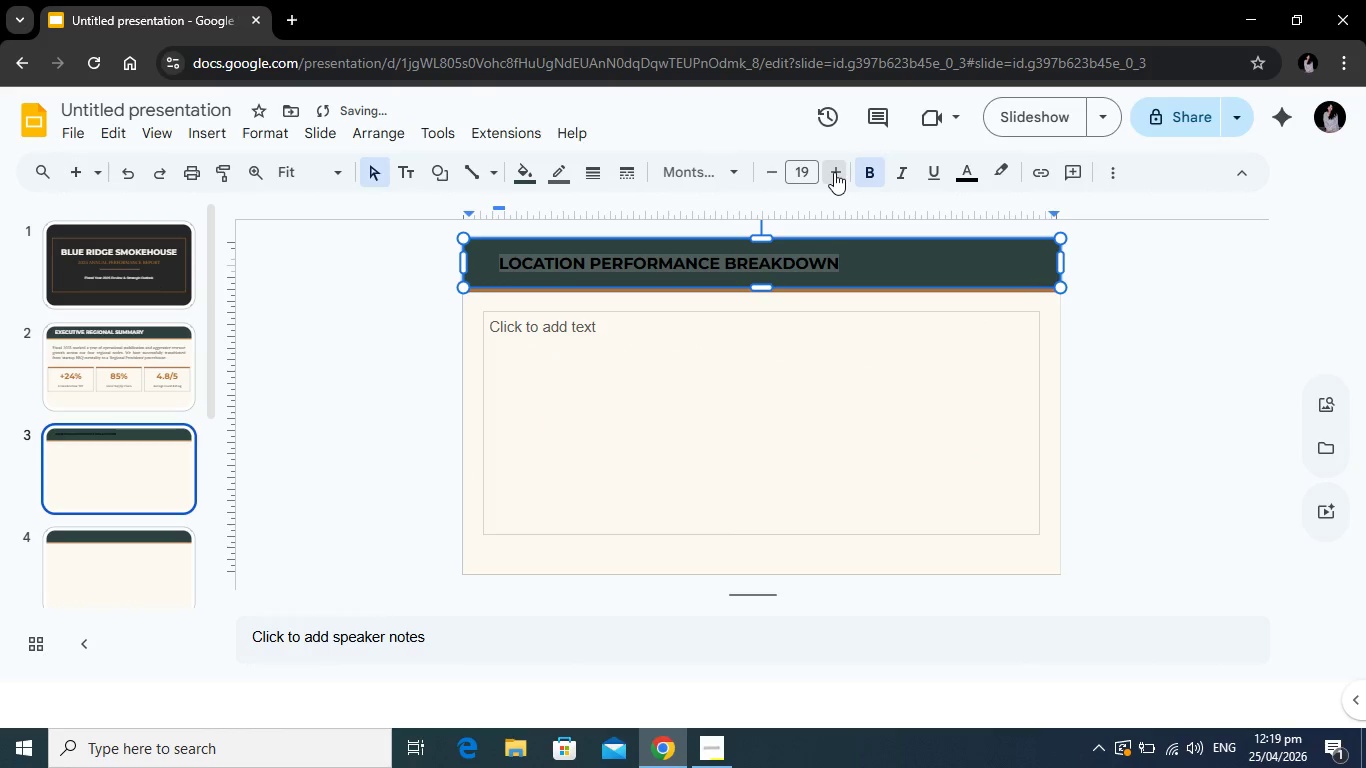 
triple_click([834, 172])
 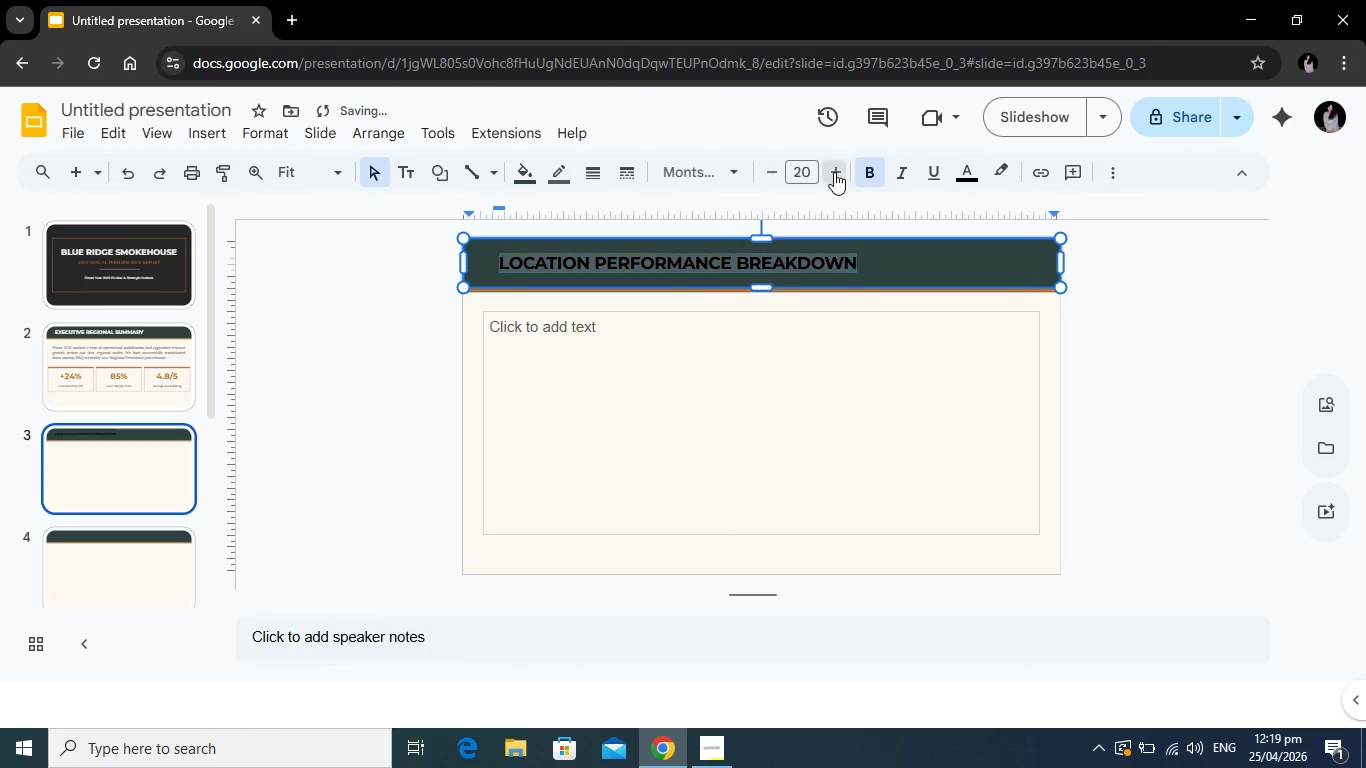 
triple_click([834, 172])
 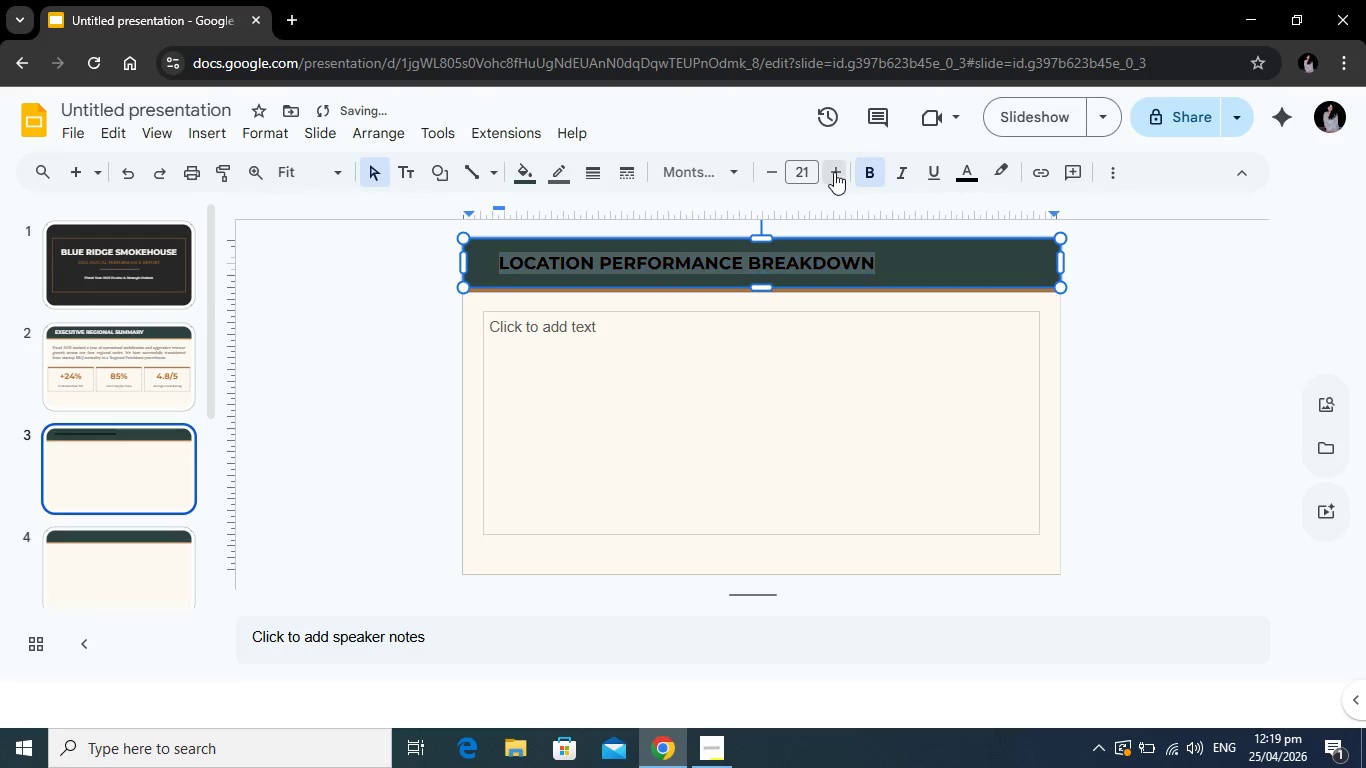 
triple_click([834, 172])
 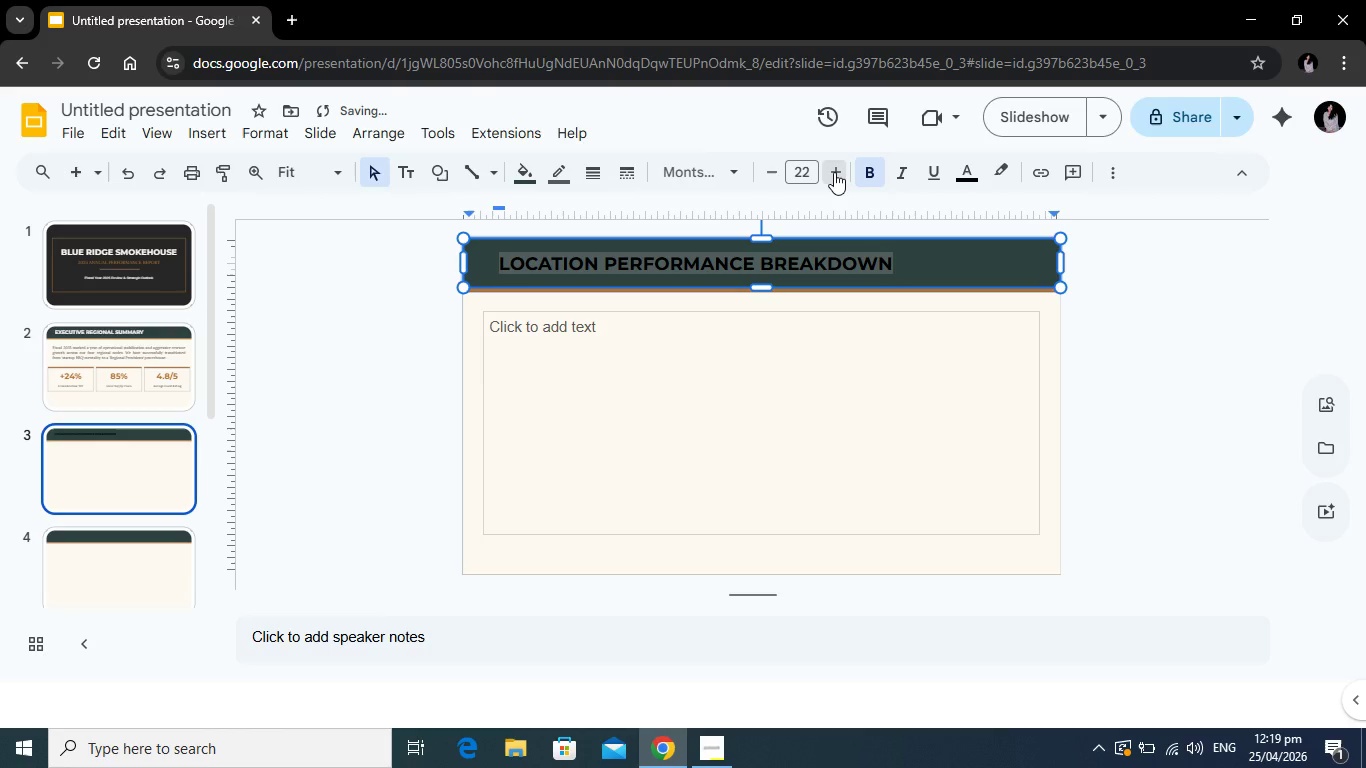 
triple_click([834, 172])
 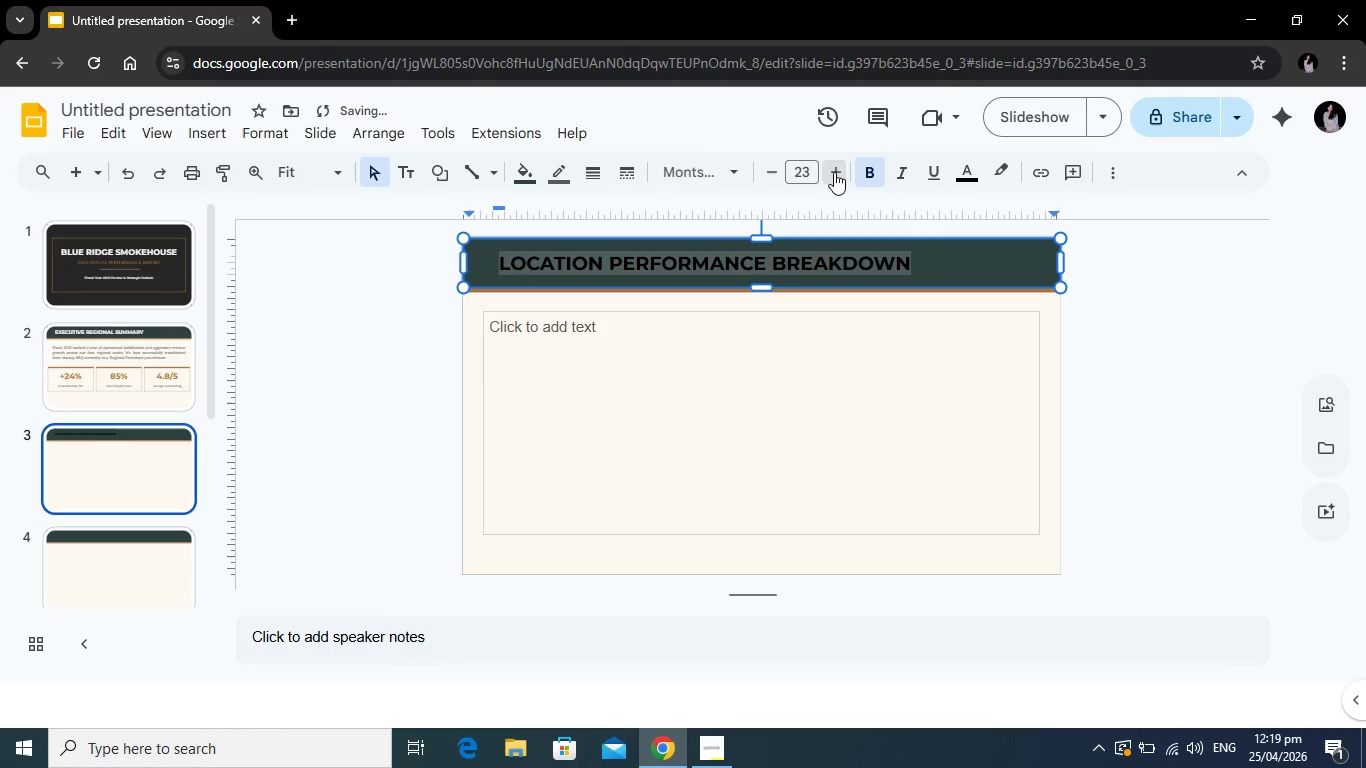 
triple_click([834, 172])
 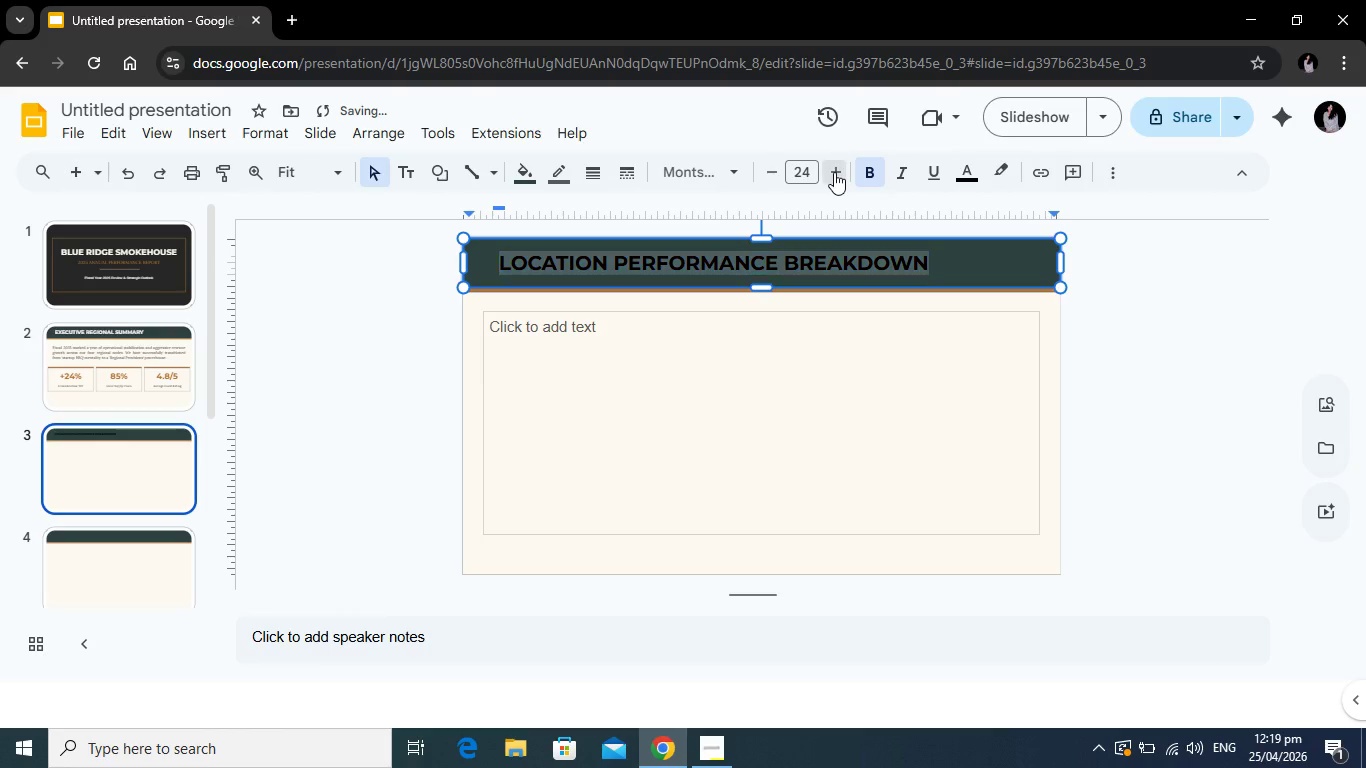 
left_click([834, 172])
 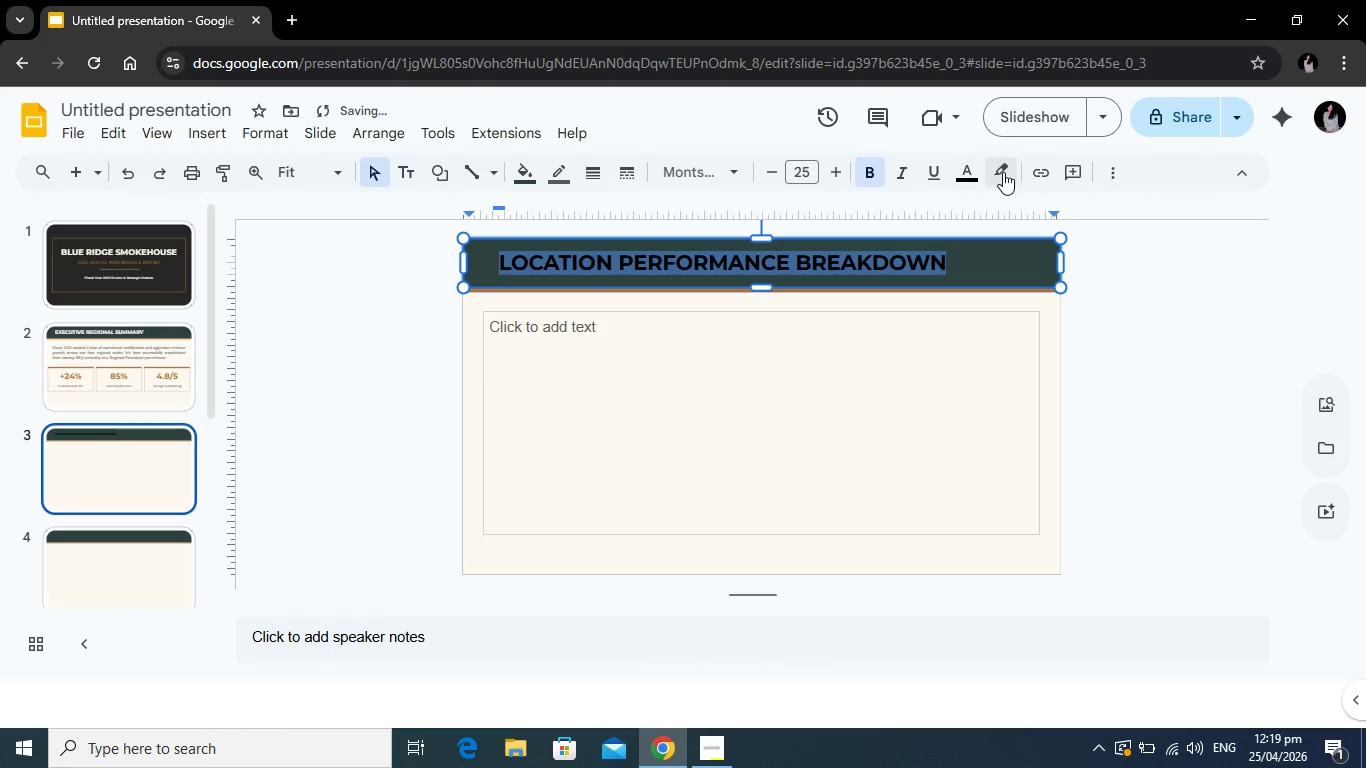 
left_click([972, 172])
 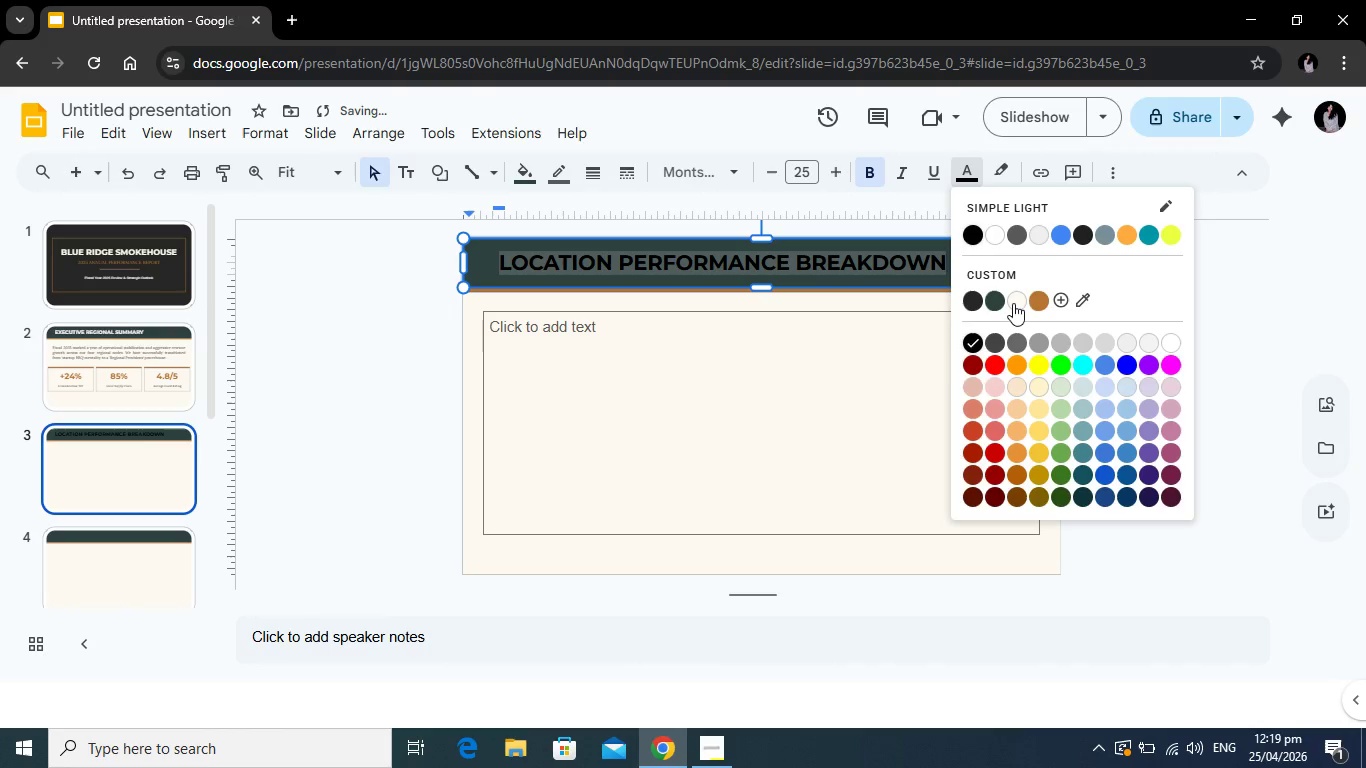 
left_click([1014, 302])
 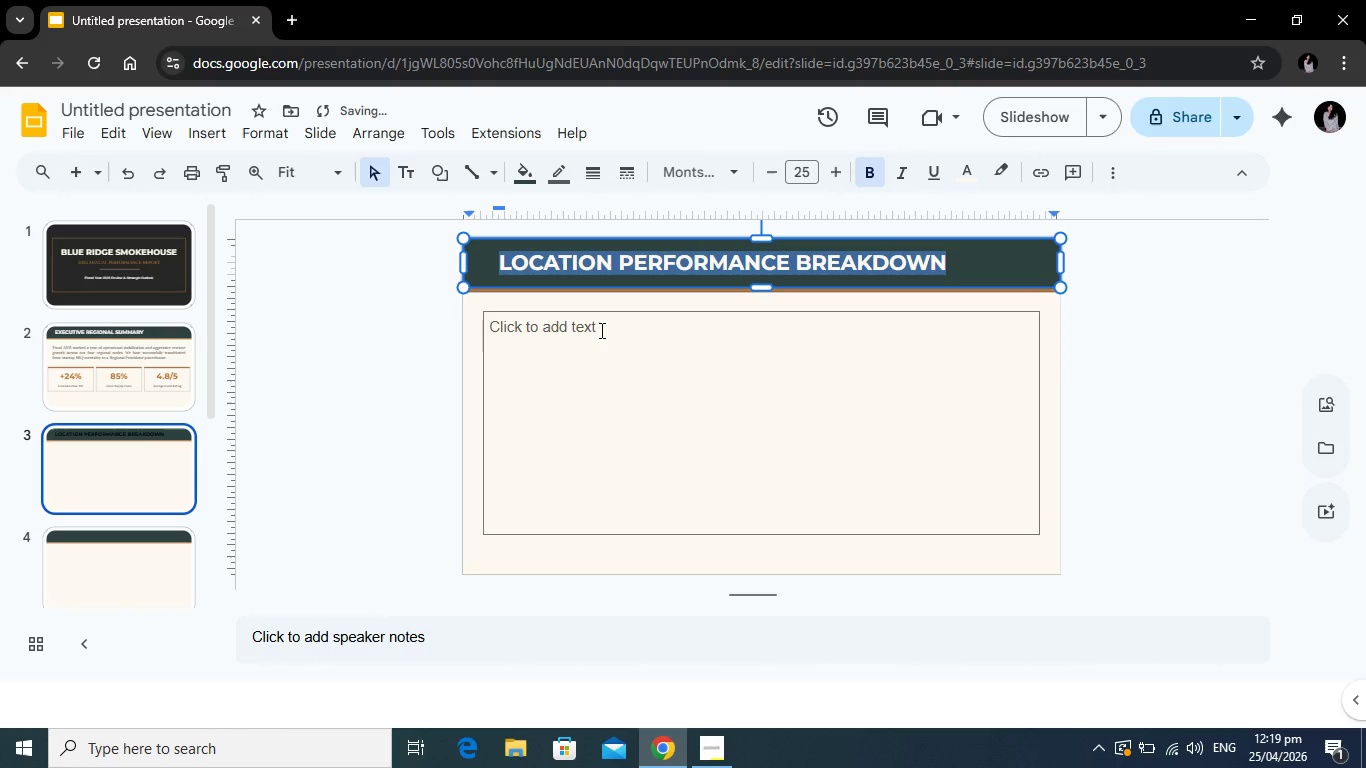 
left_click([600, 330])
 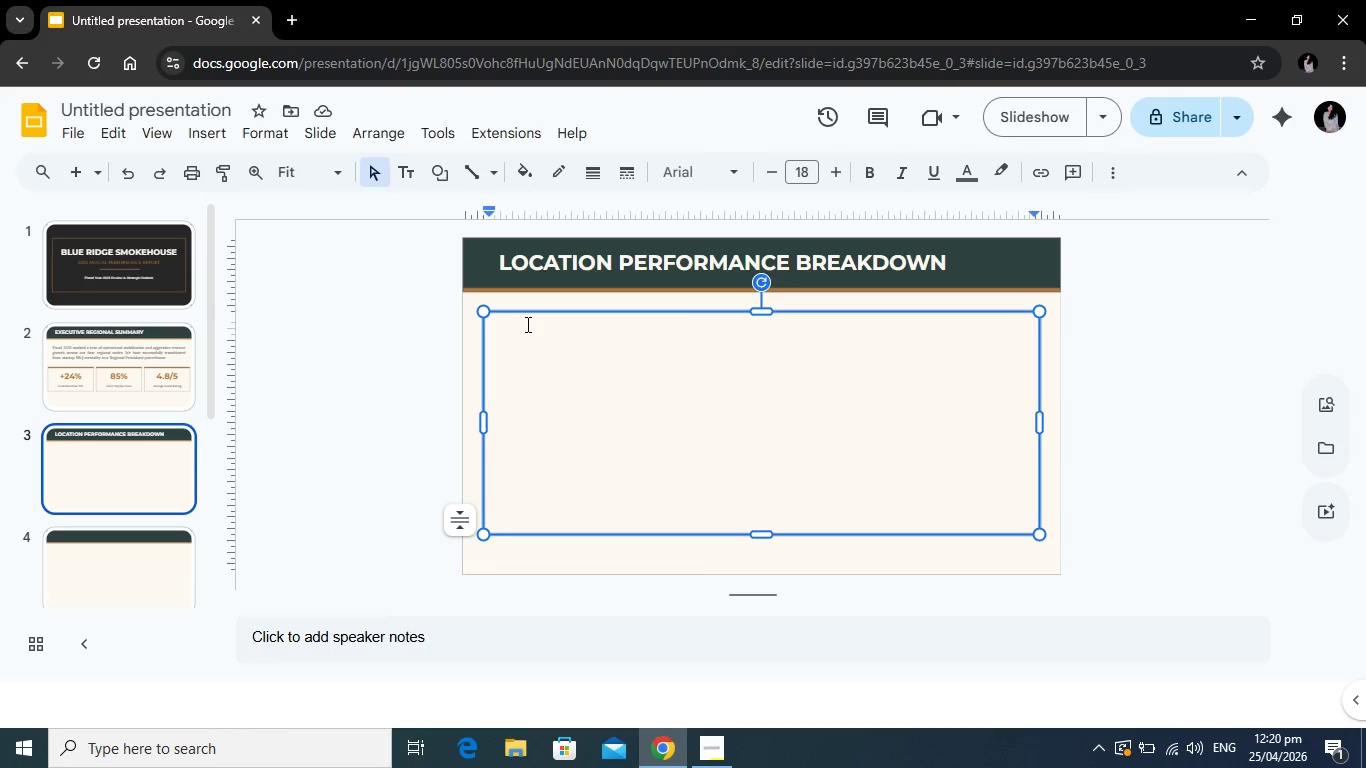 
wait(7.83)
 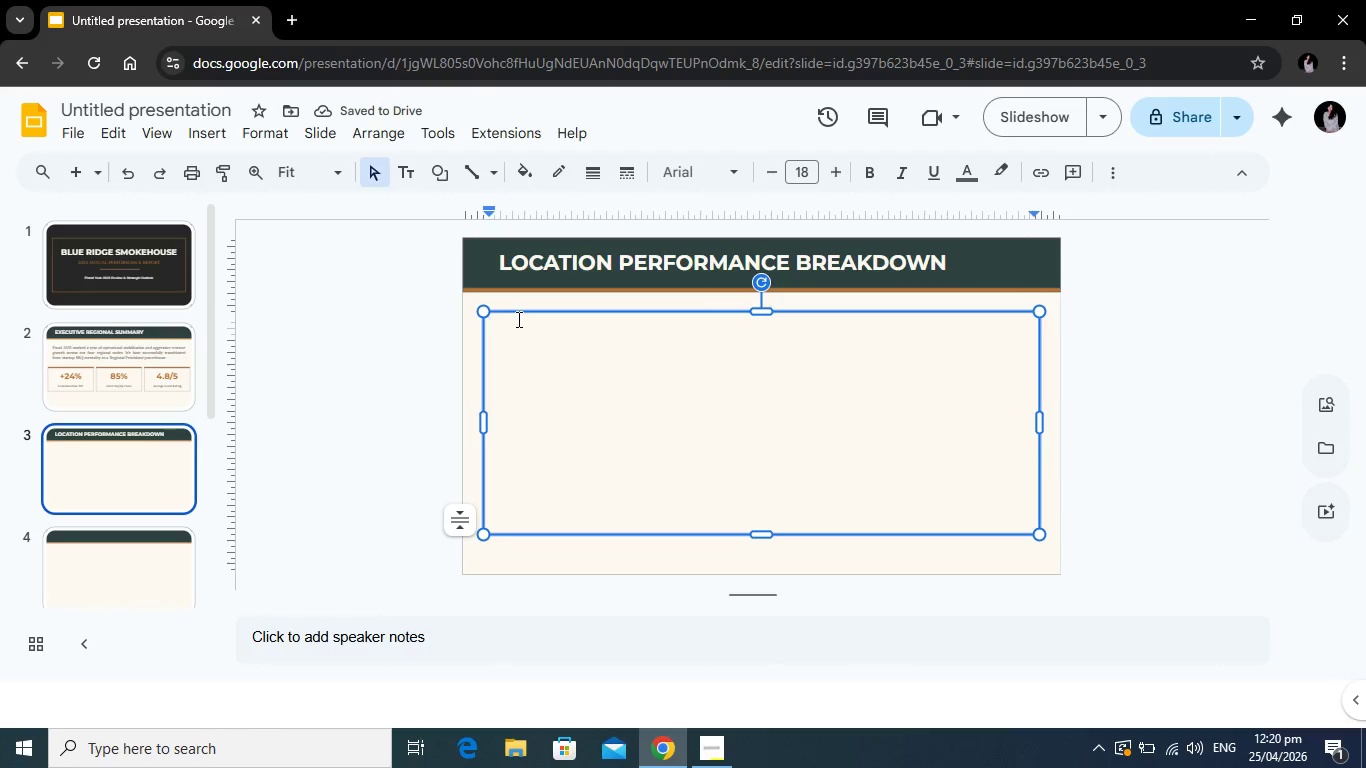 
left_click_drag(start_coordinate=[758, 310], to_coordinate=[737, 511])
 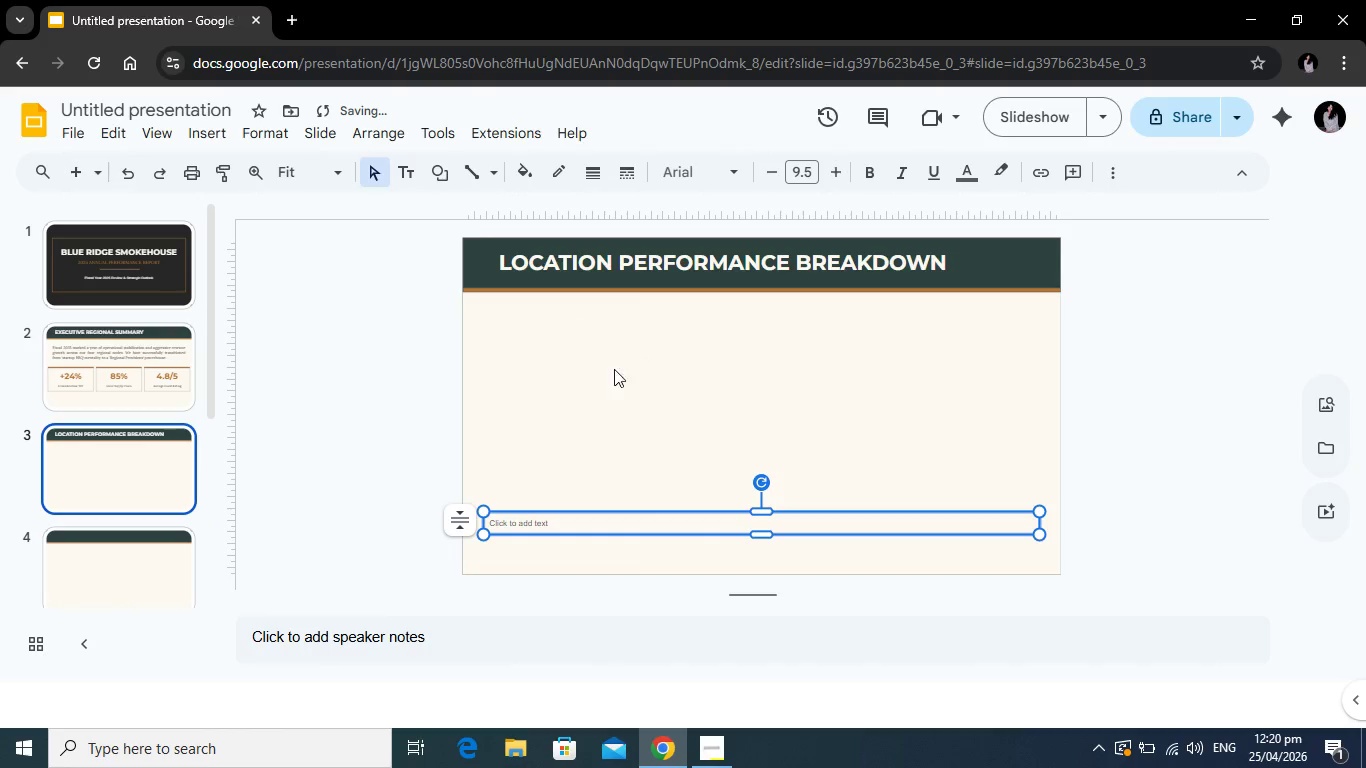 
left_click([613, 363])
 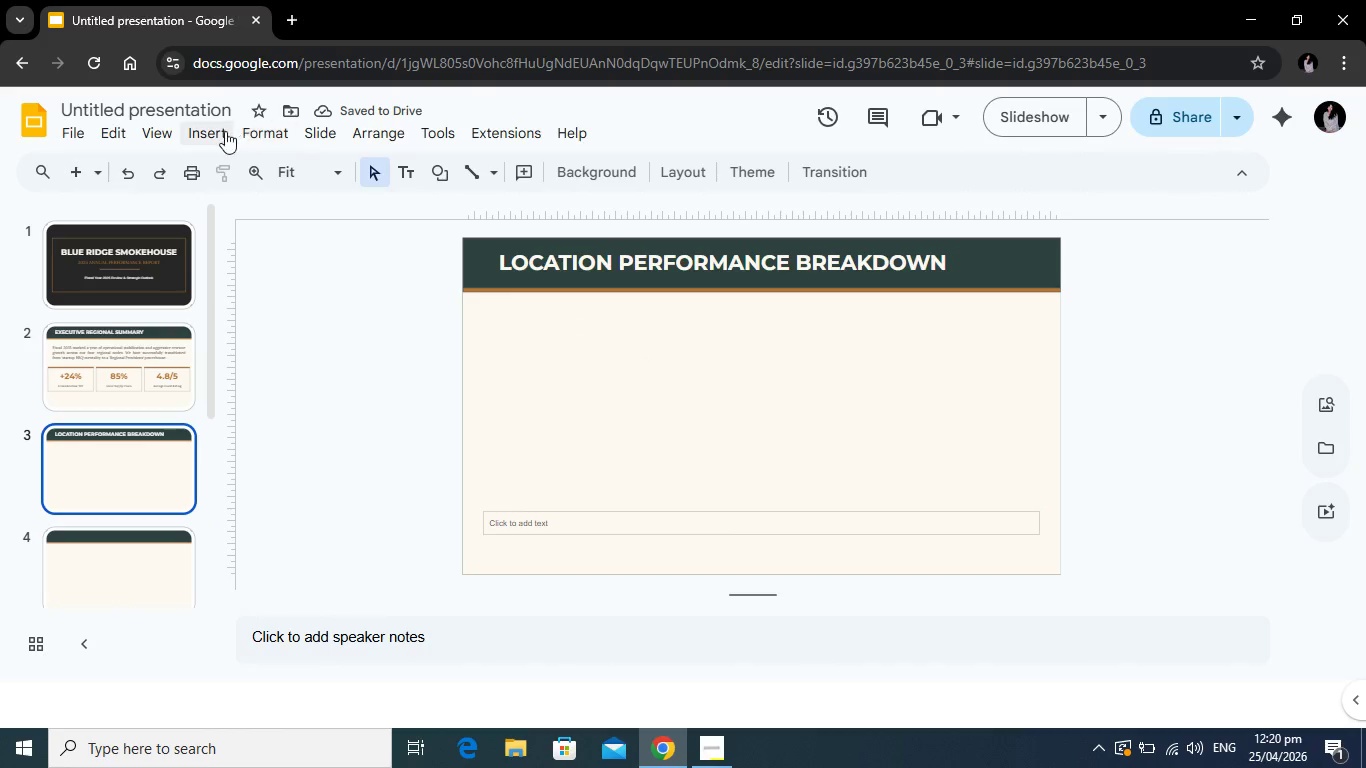 
left_click([212, 132])
 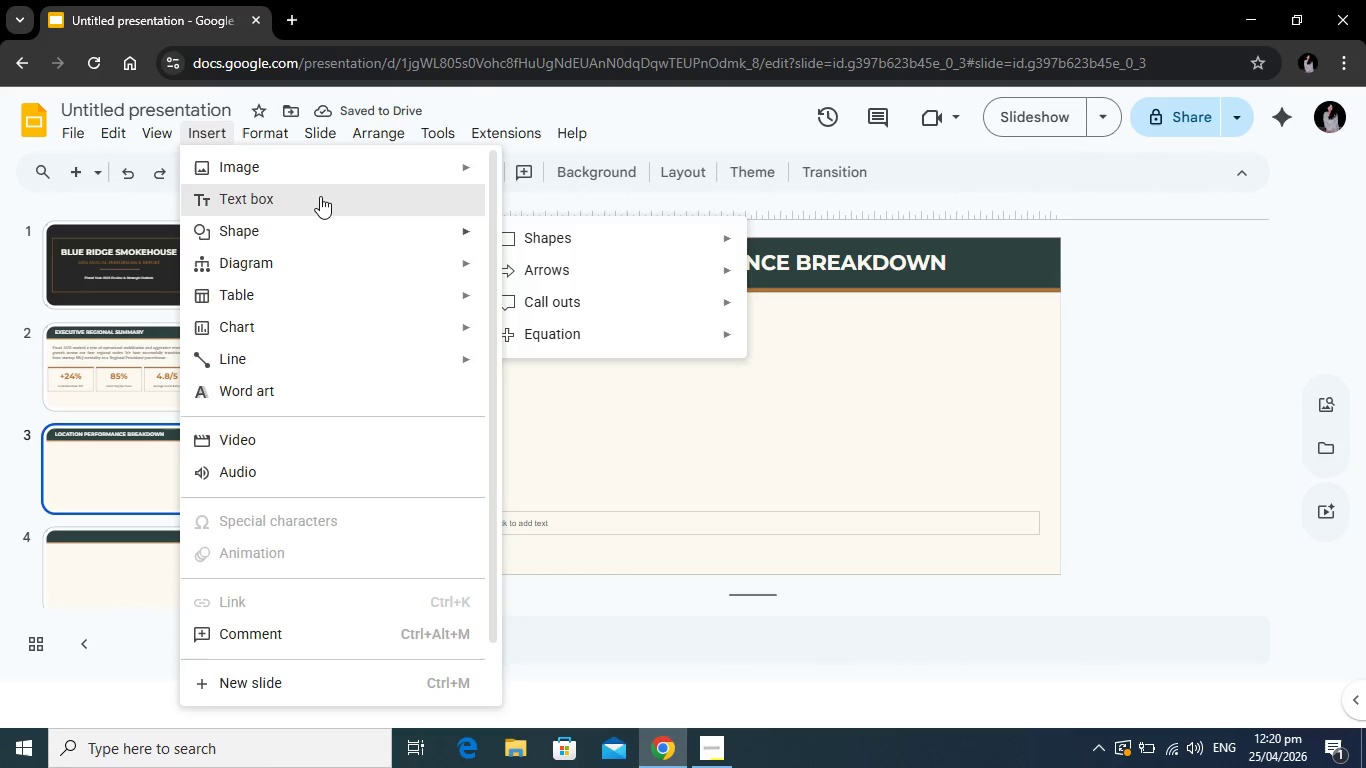 
mouse_move([342, 262])
 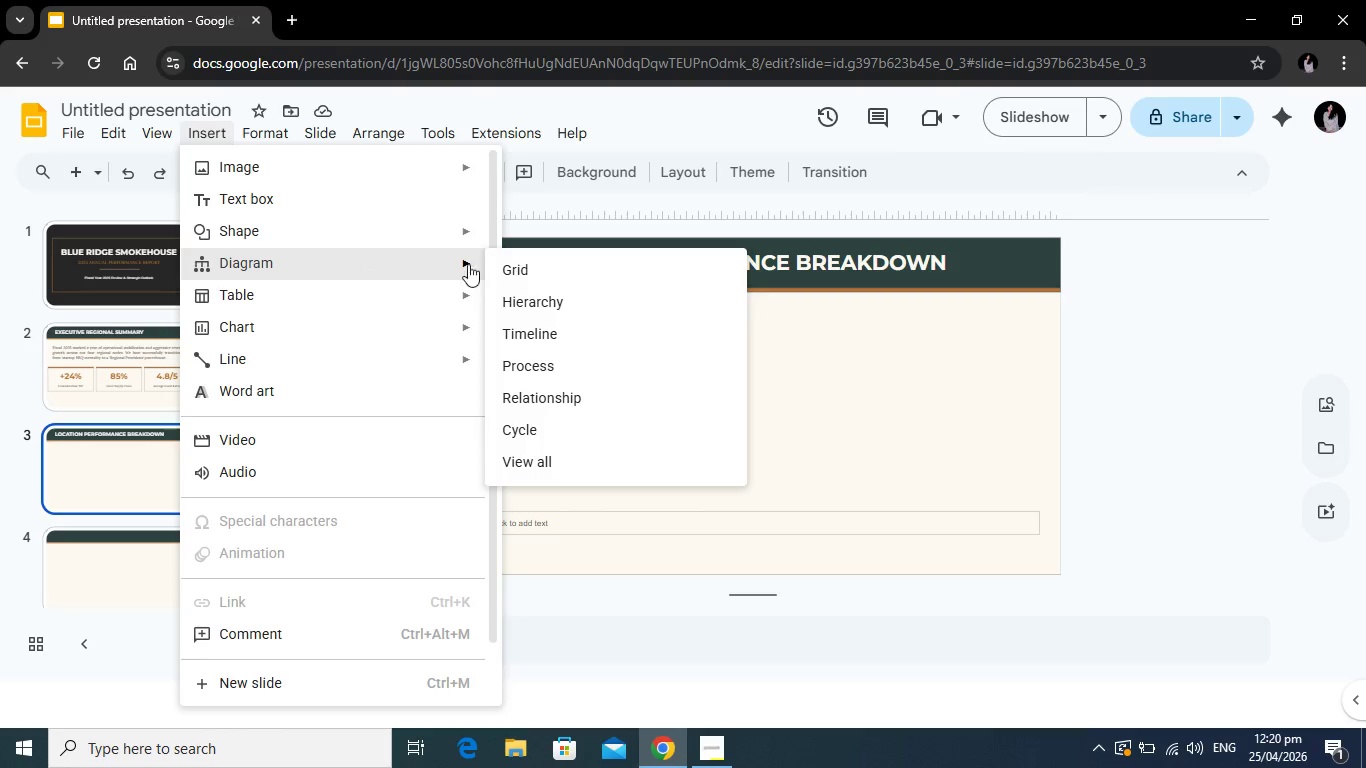 
mouse_move([423, 269])
 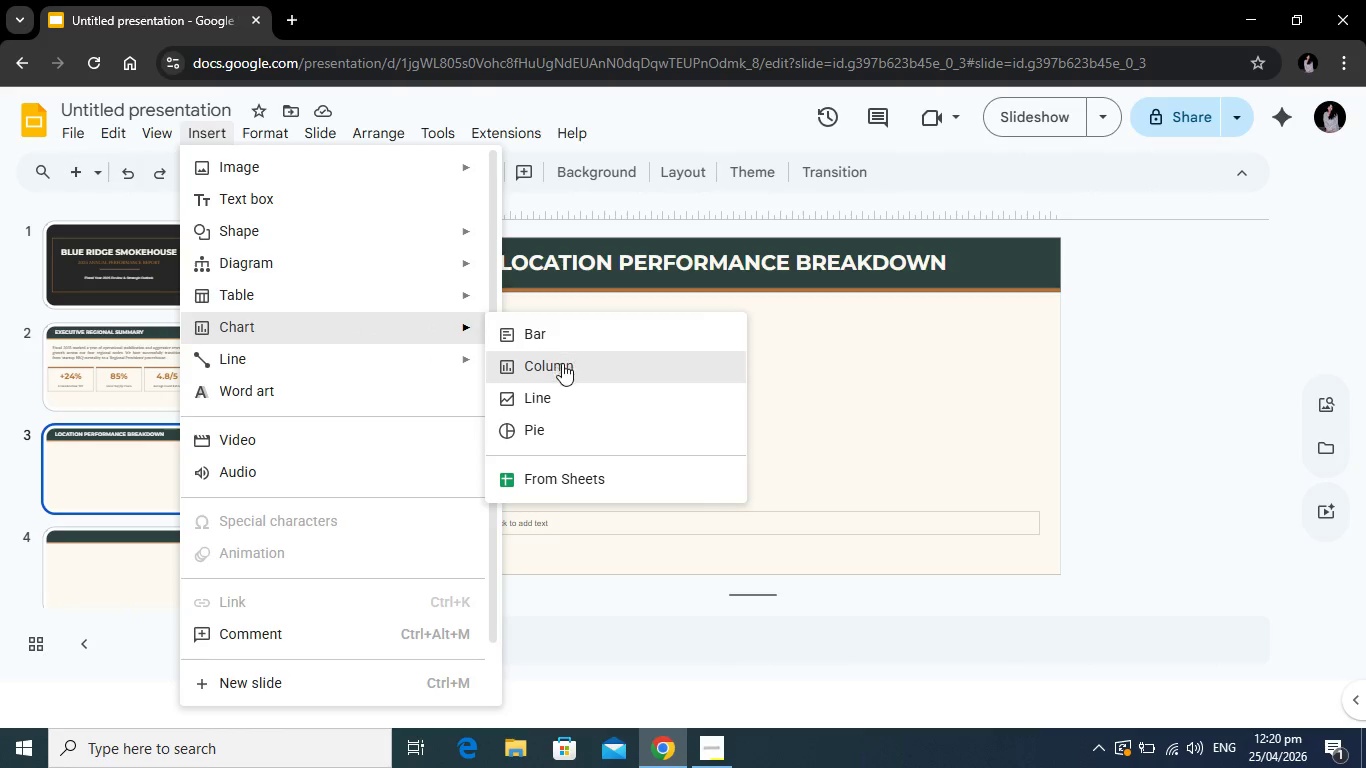 
left_click([562, 365])
 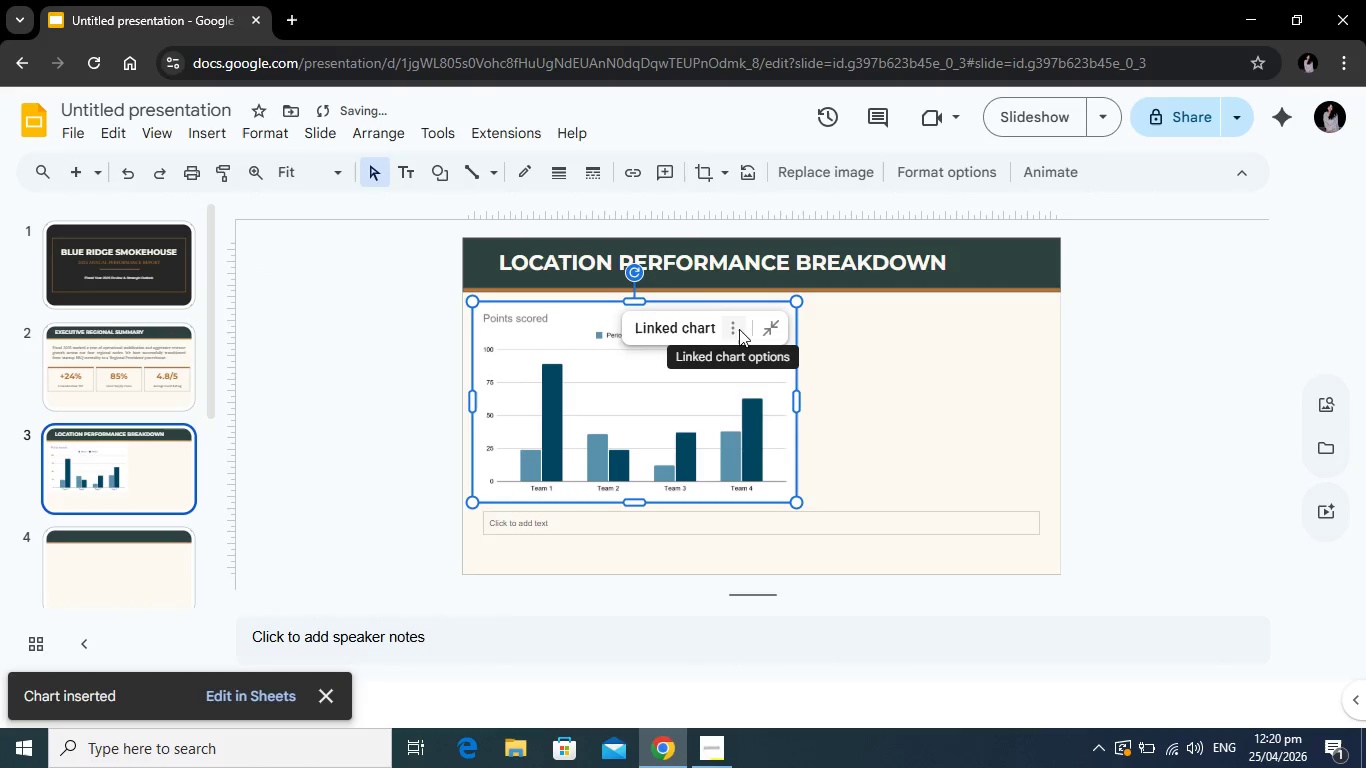 
wait(5.38)
 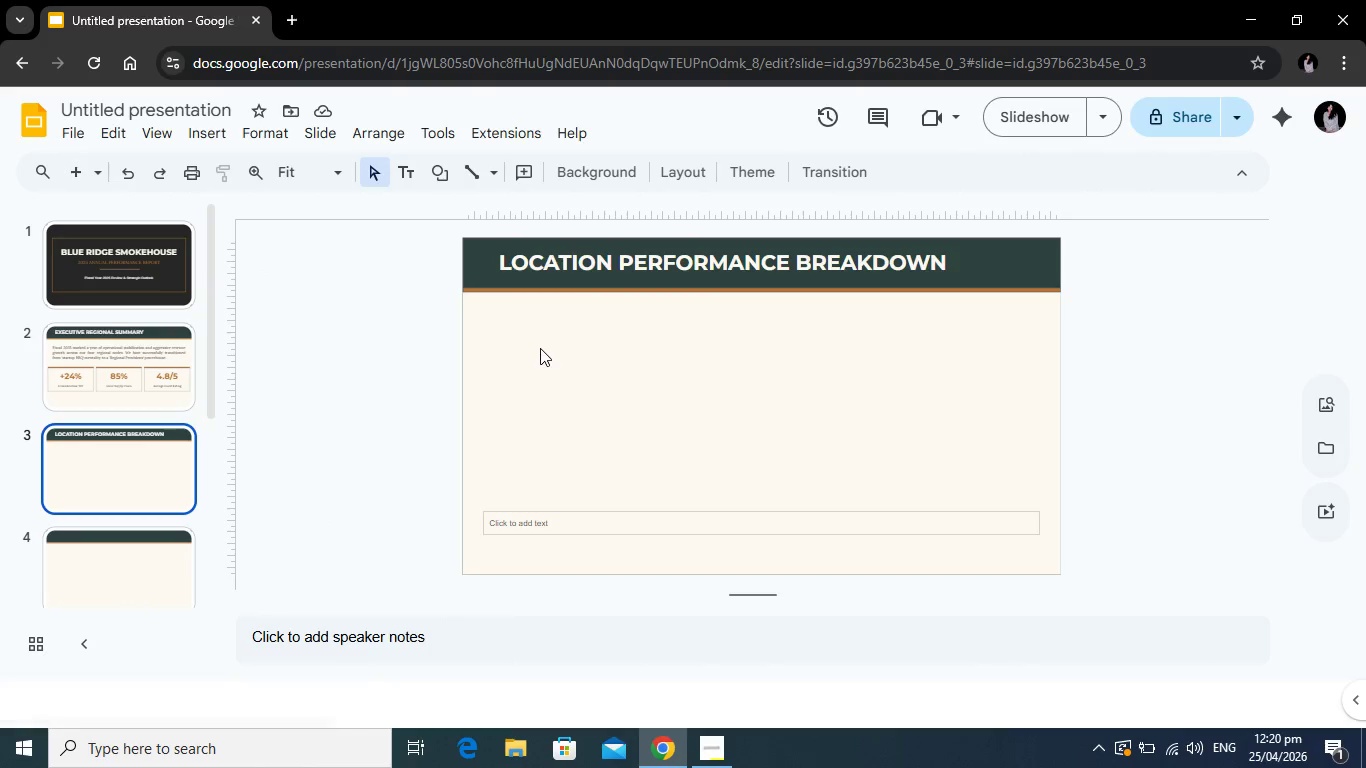 
left_click([734, 332])
 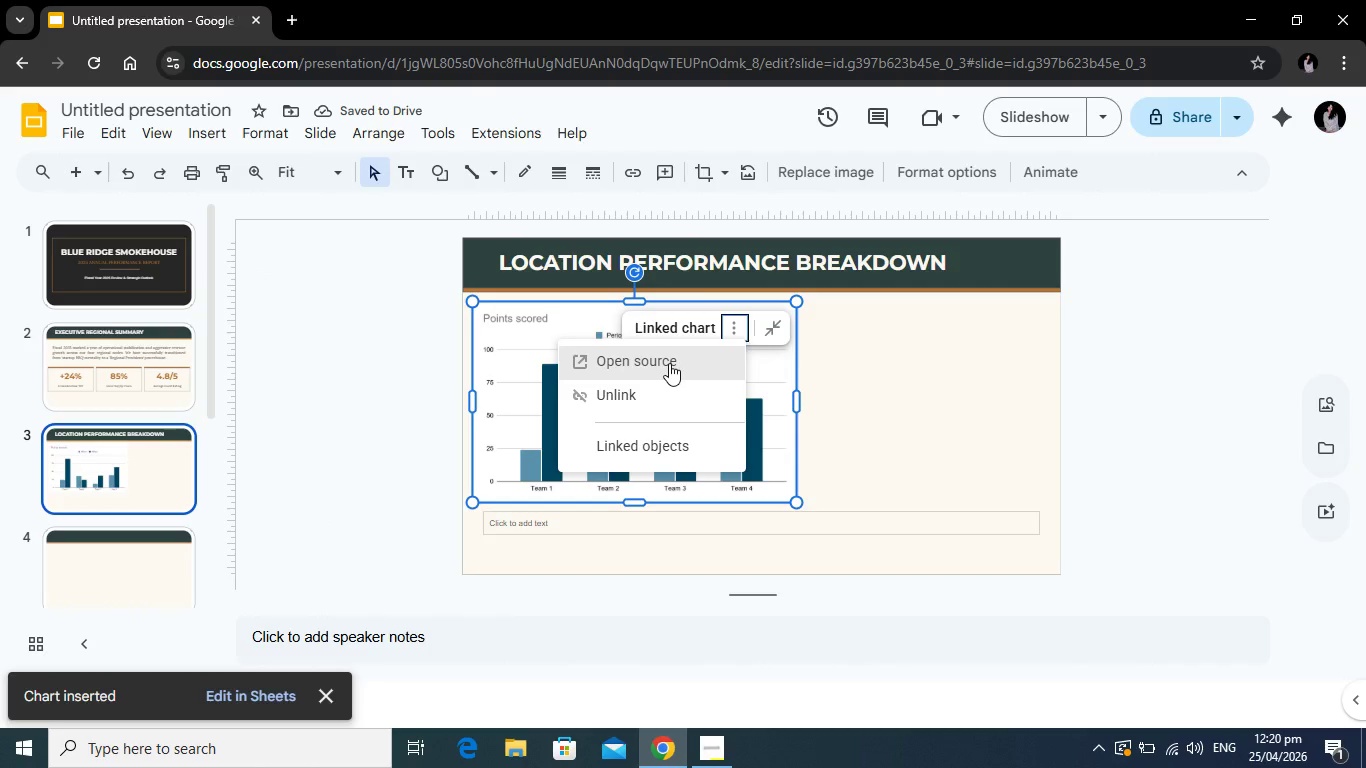 
left_click([669, 363])
 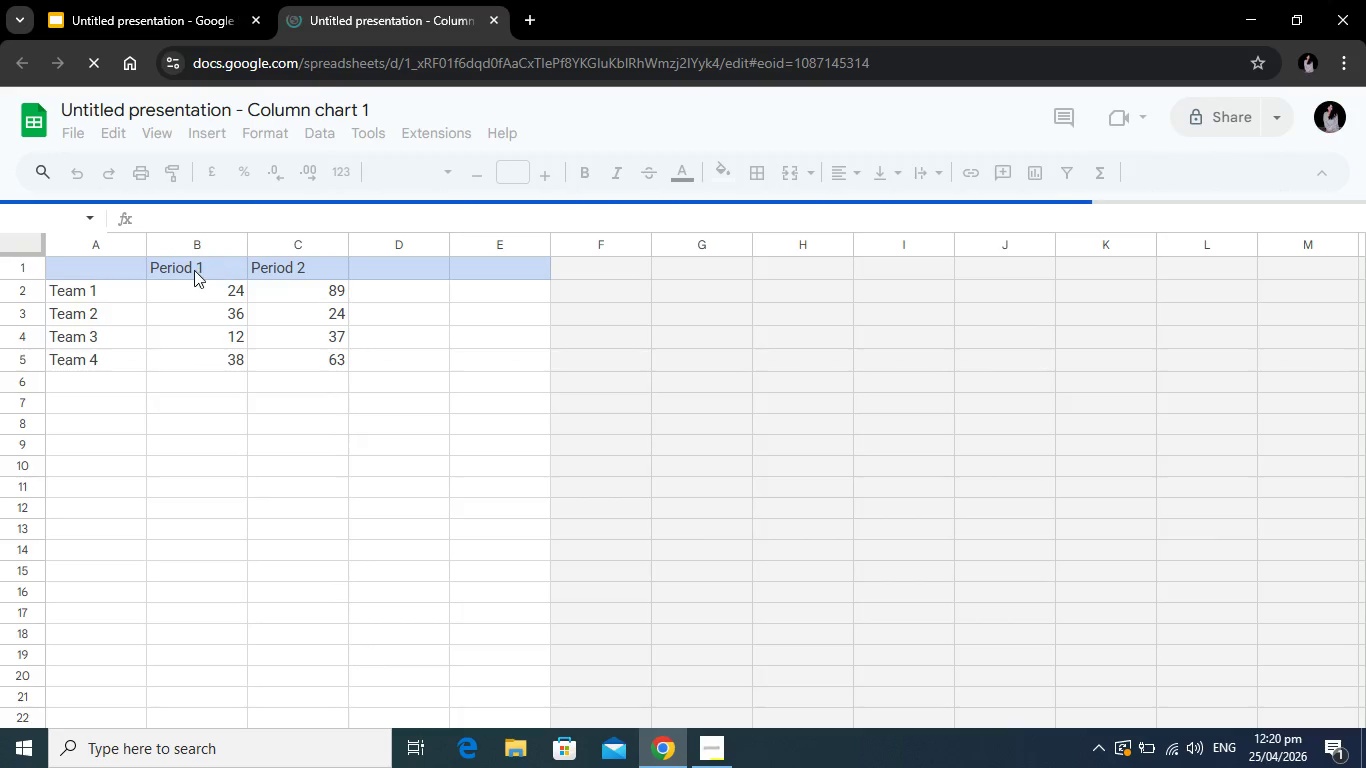 
wait(13.95)
 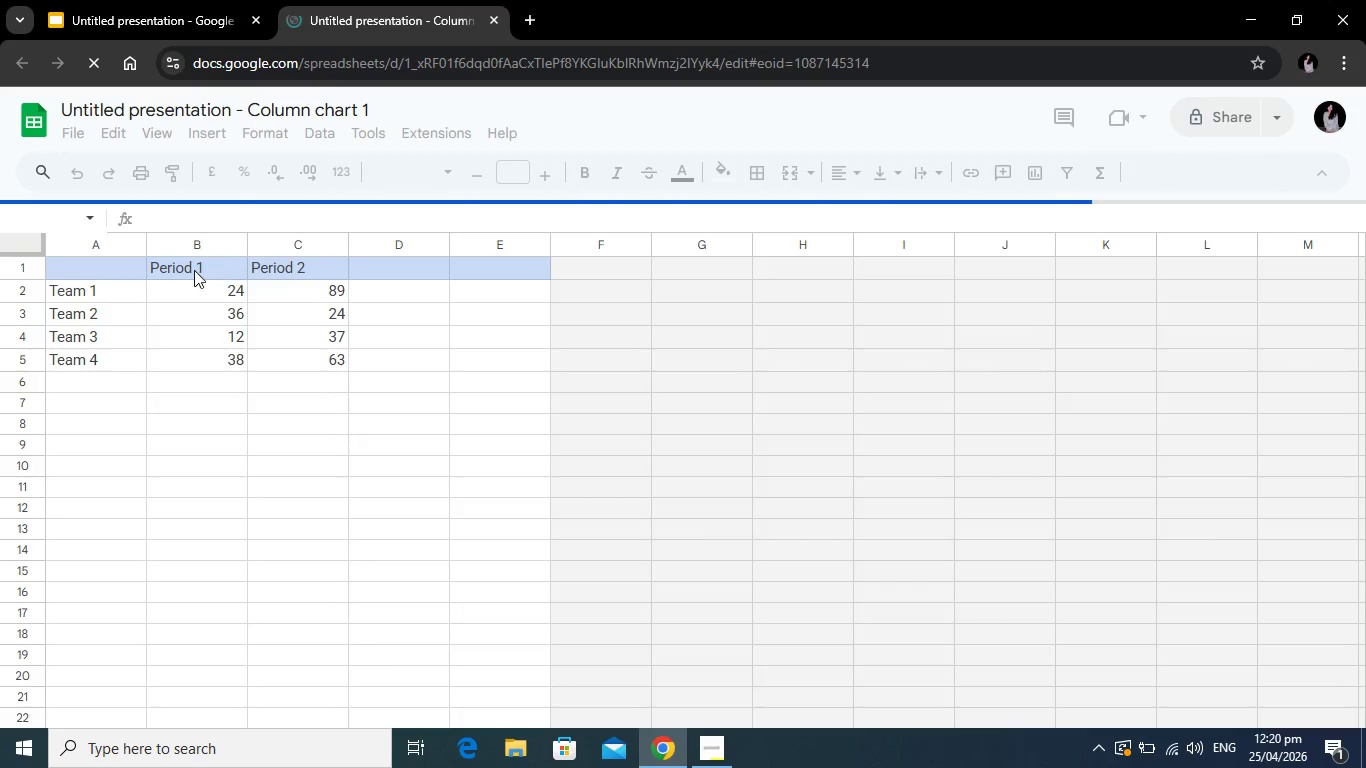 
scroll: coordinate [195, 309], scroll_direction: up, amount: 3.0
 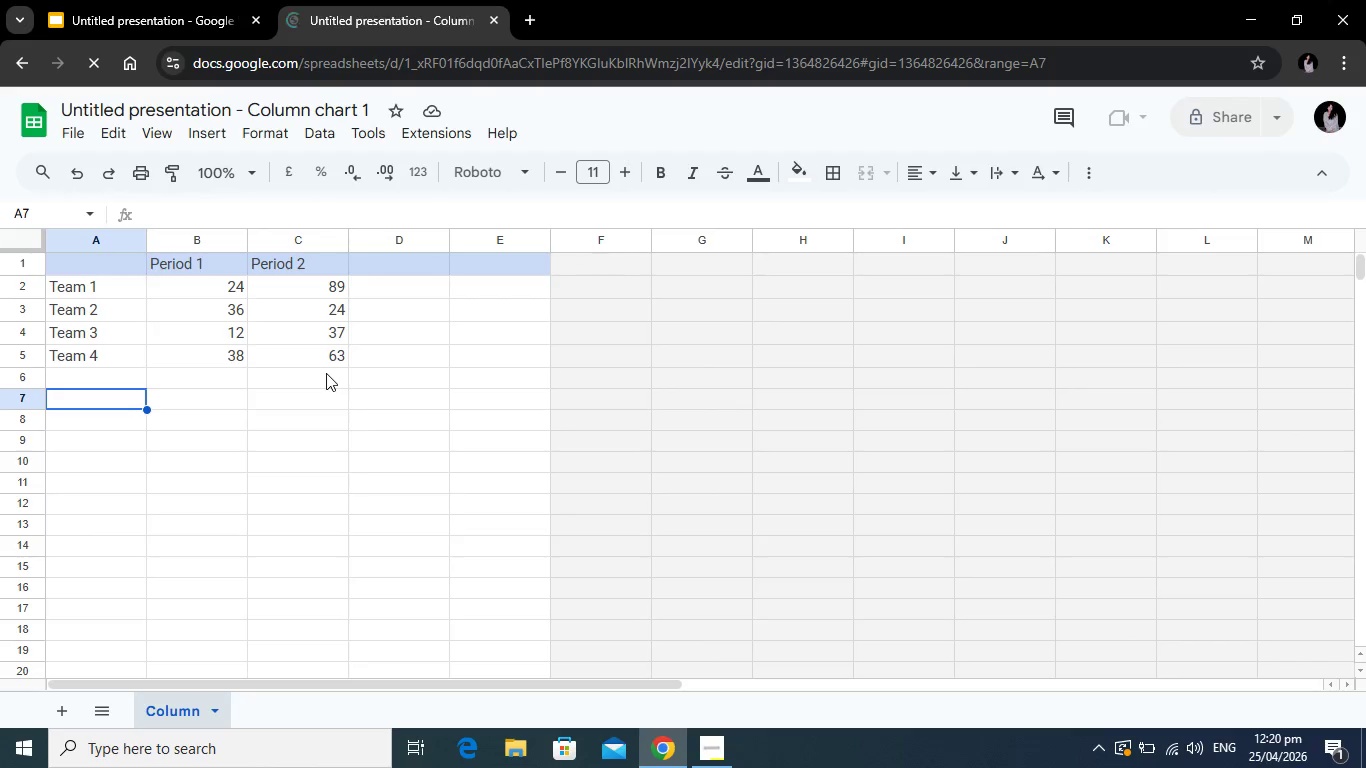 
left_click([197, 377])
 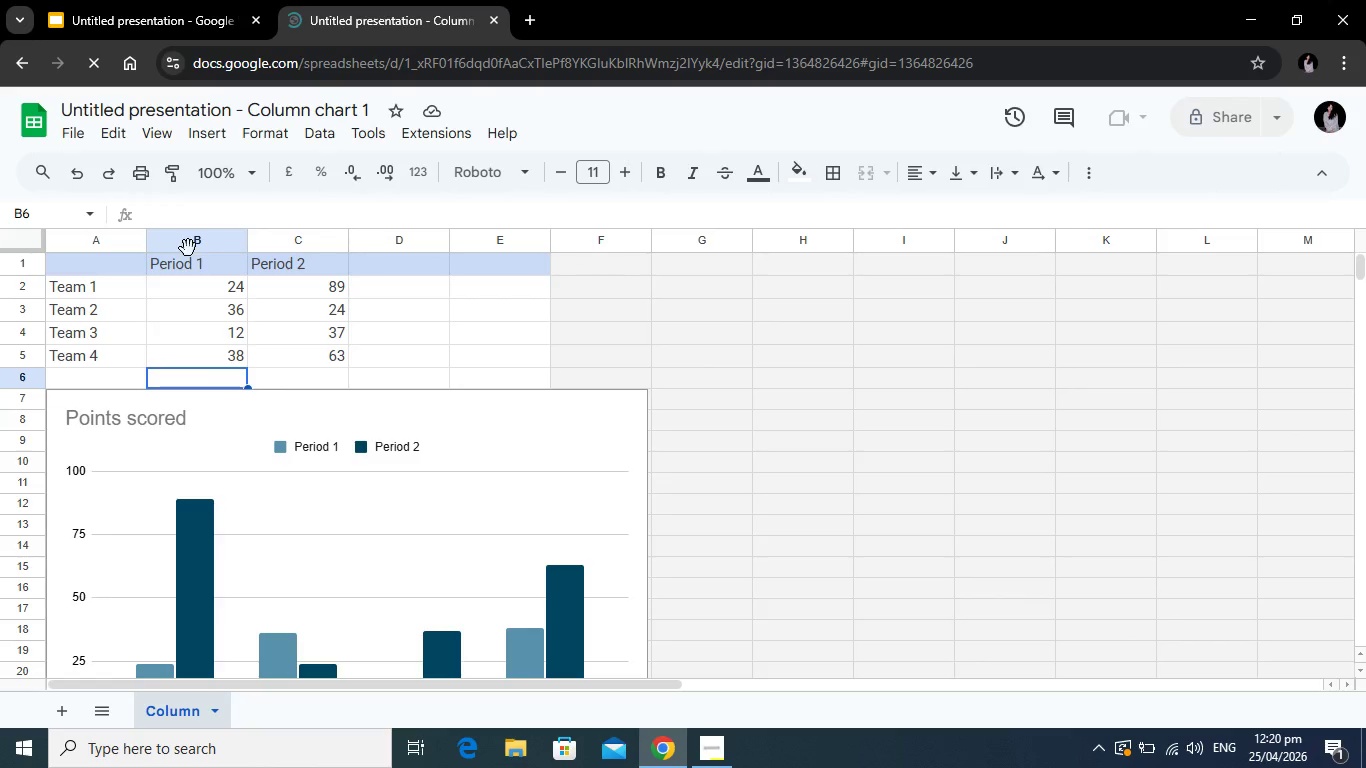 
left_click([385, 402])
 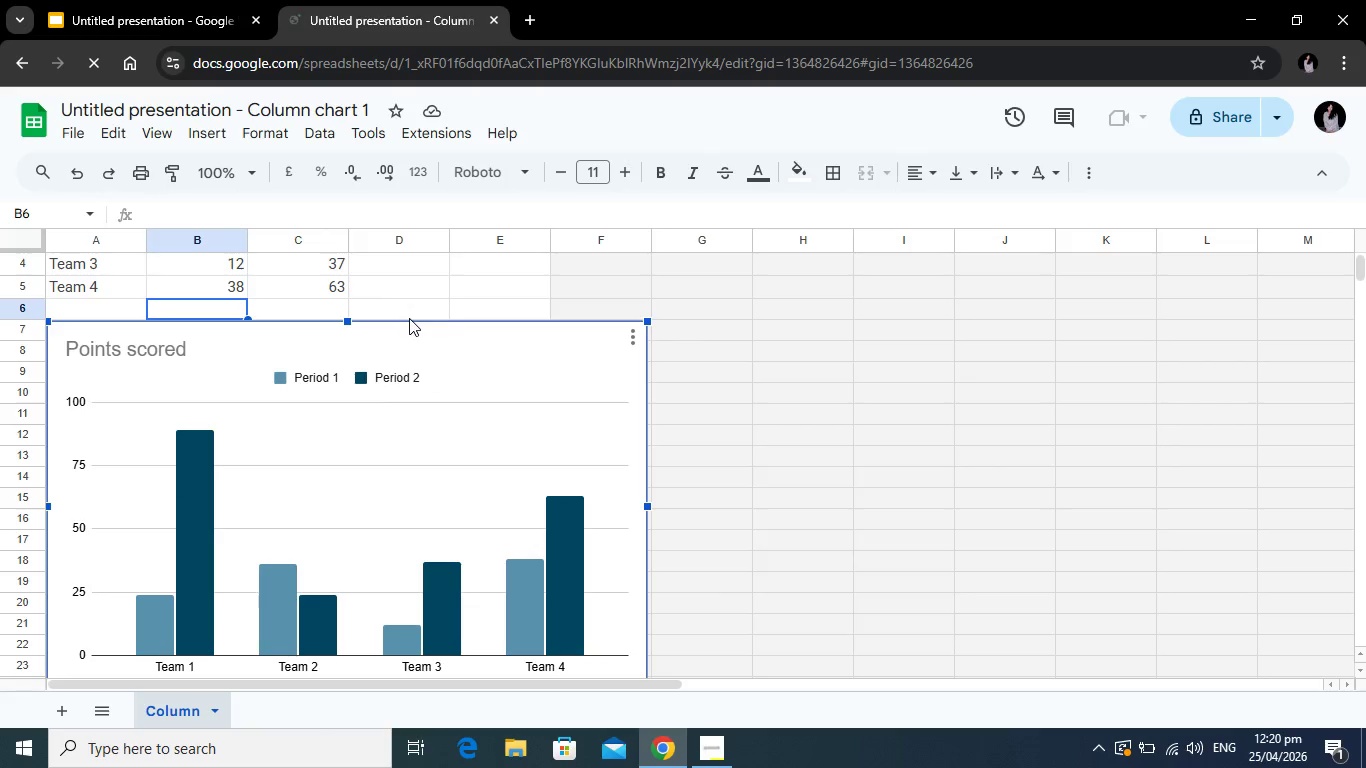 
left_click_drag(start_coordinate=[419, 337], to_coordinate=[975, 282])
 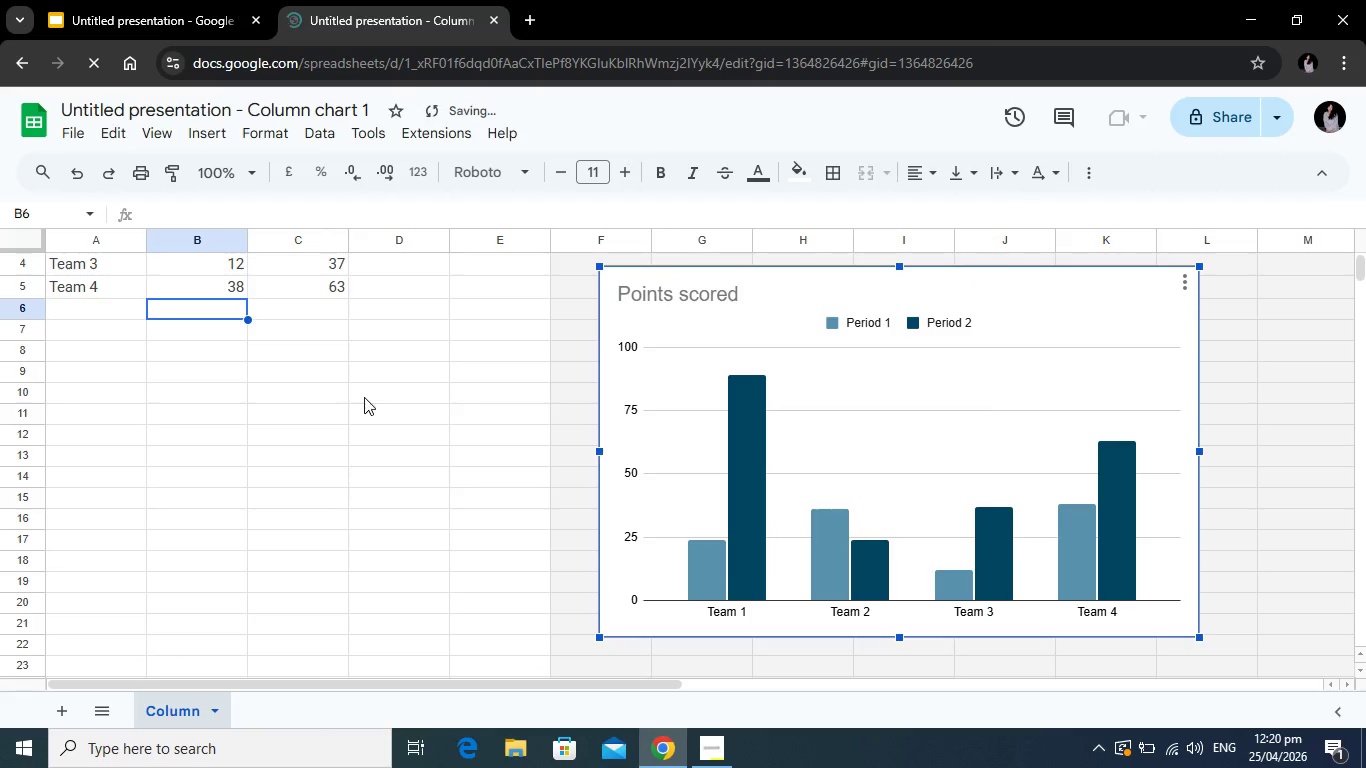 
scroll: coordinate [365, 398], scroll_direction: up, amount: 4.0
 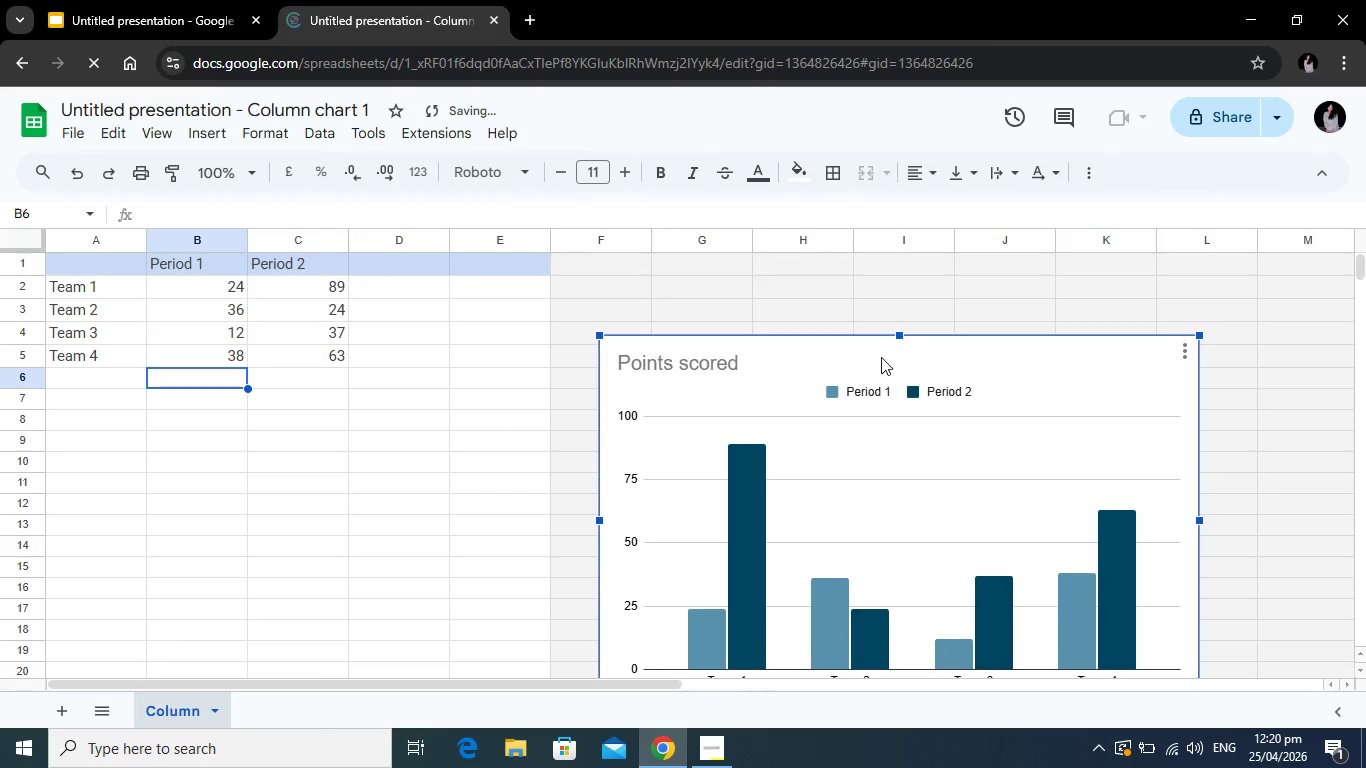 
left_click_drag(start_coordinate=[881, 357], to_coordinate=[864, 281])
 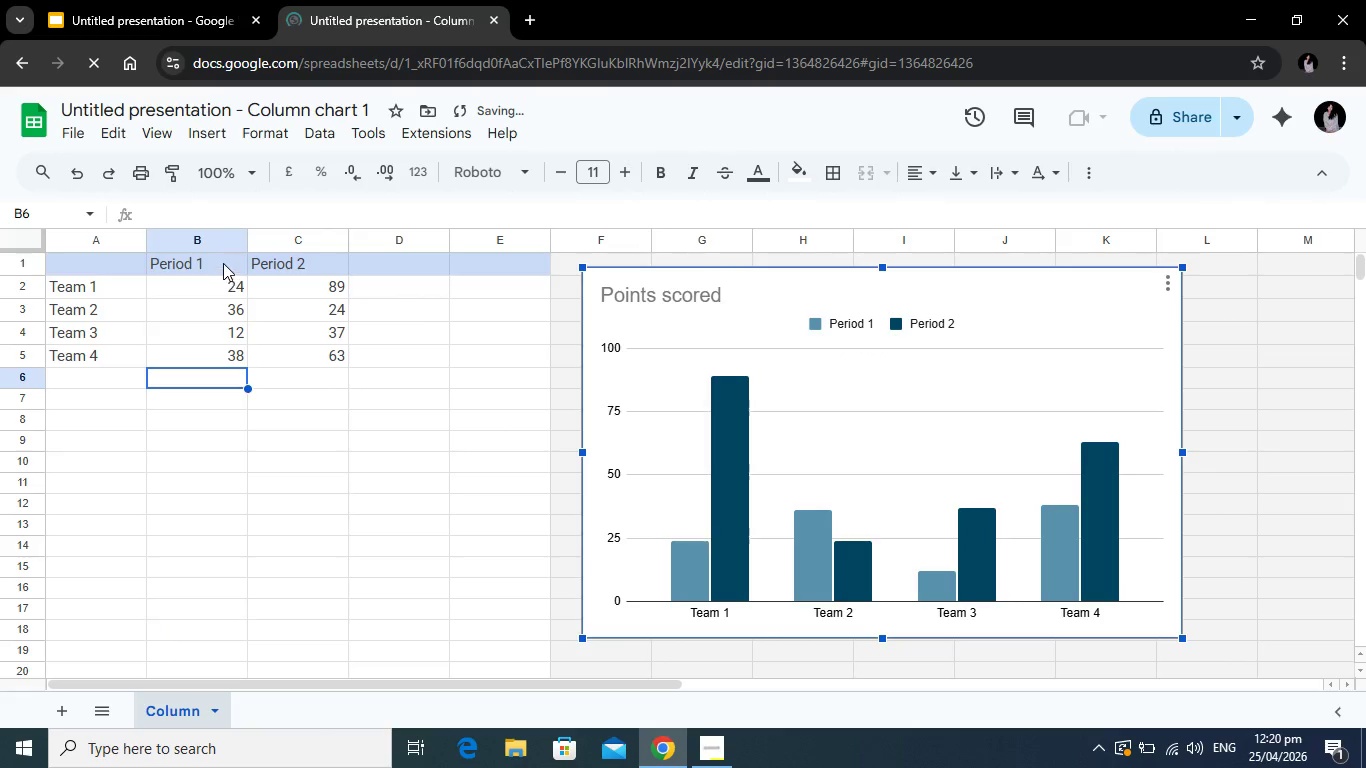 
left_click([223, 263])
 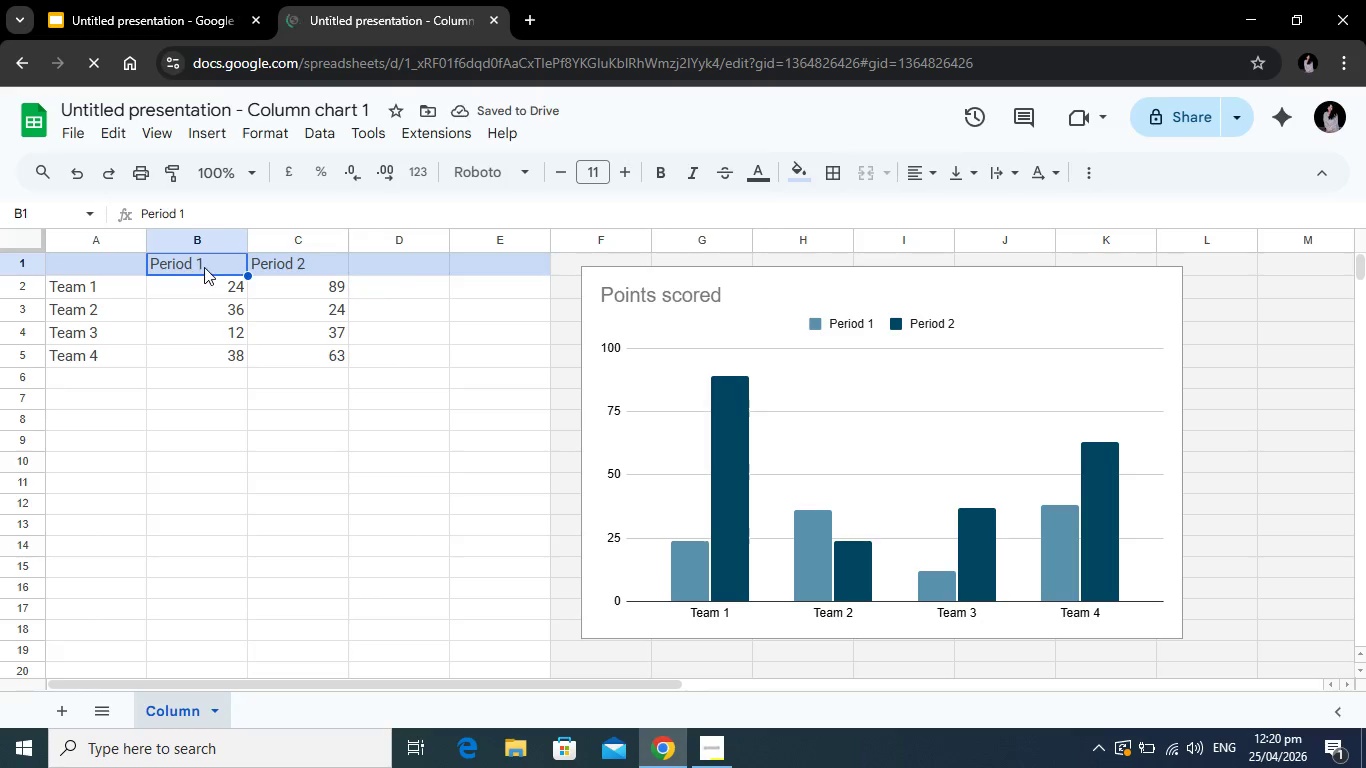 
key(Backspace)
 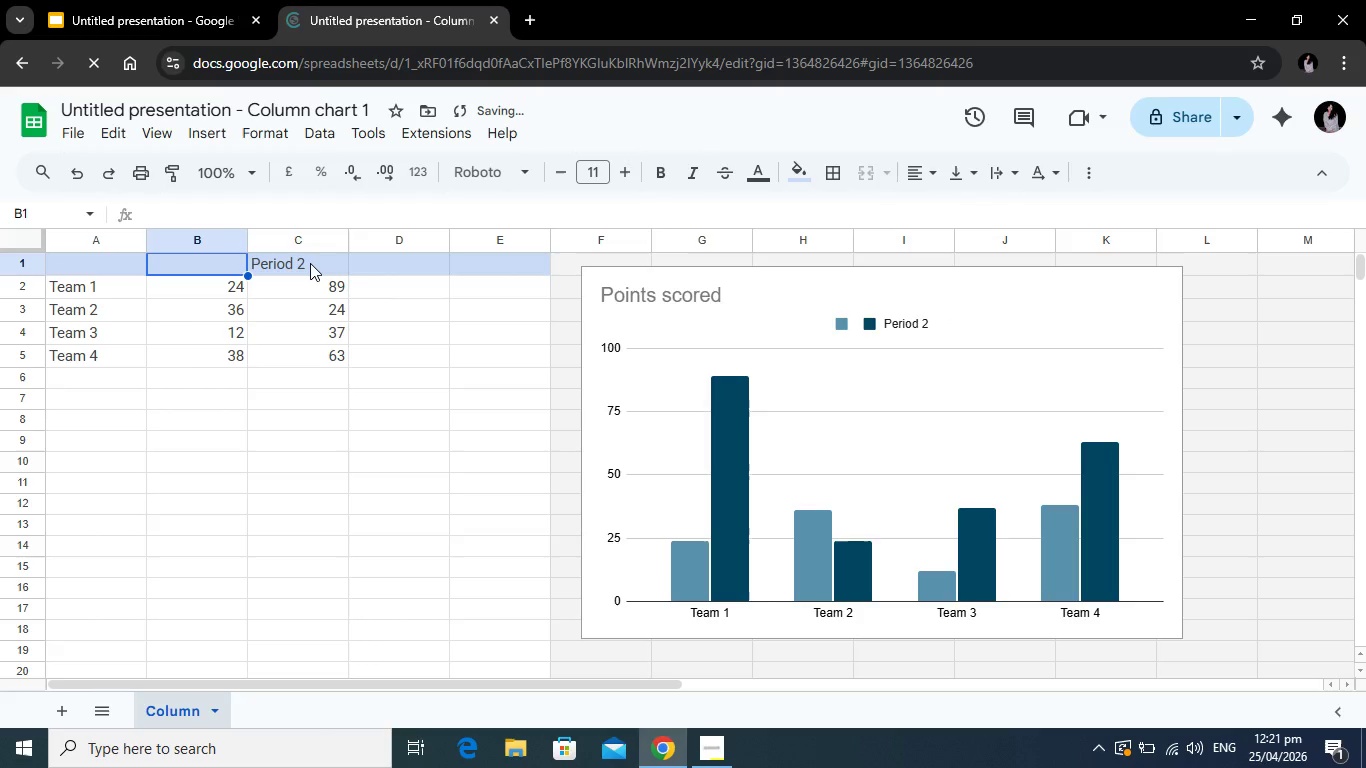 
left_click([310, 263])
 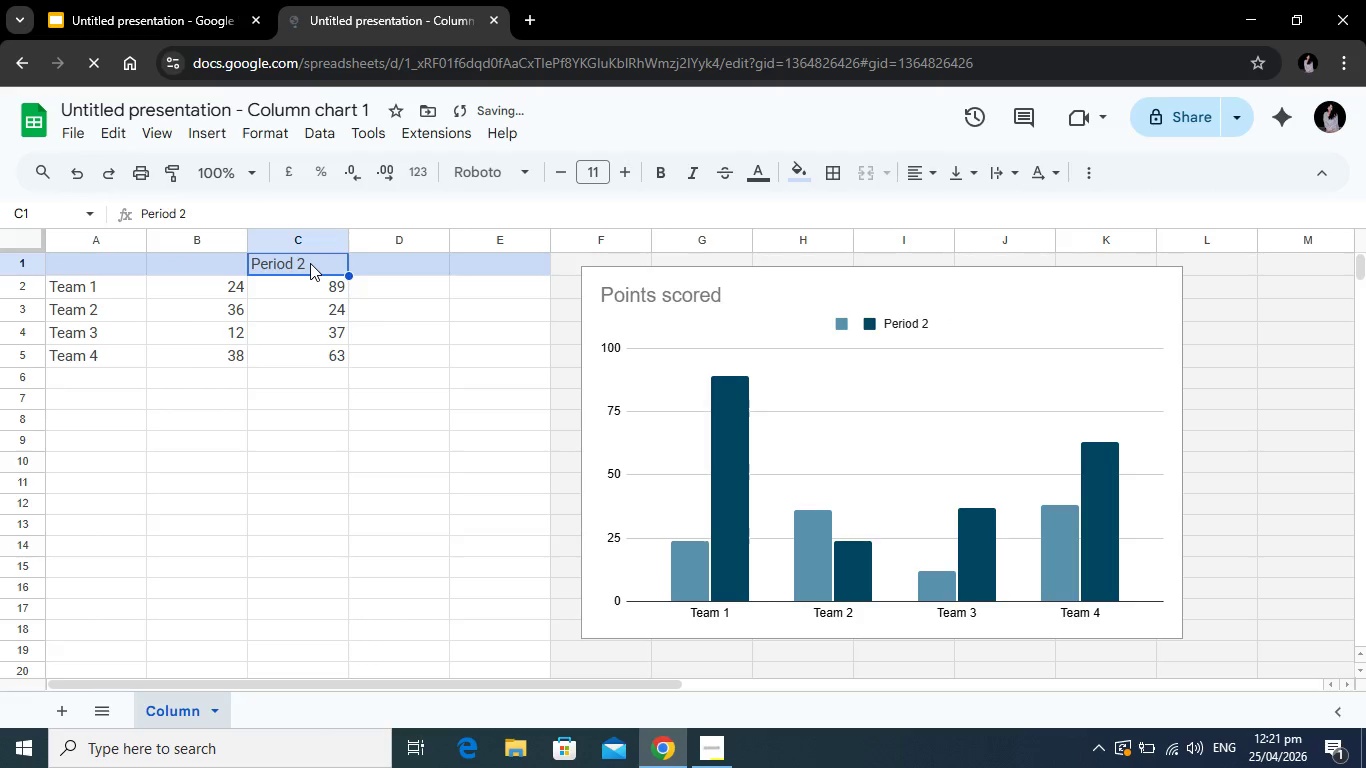 
key(Backspace)
 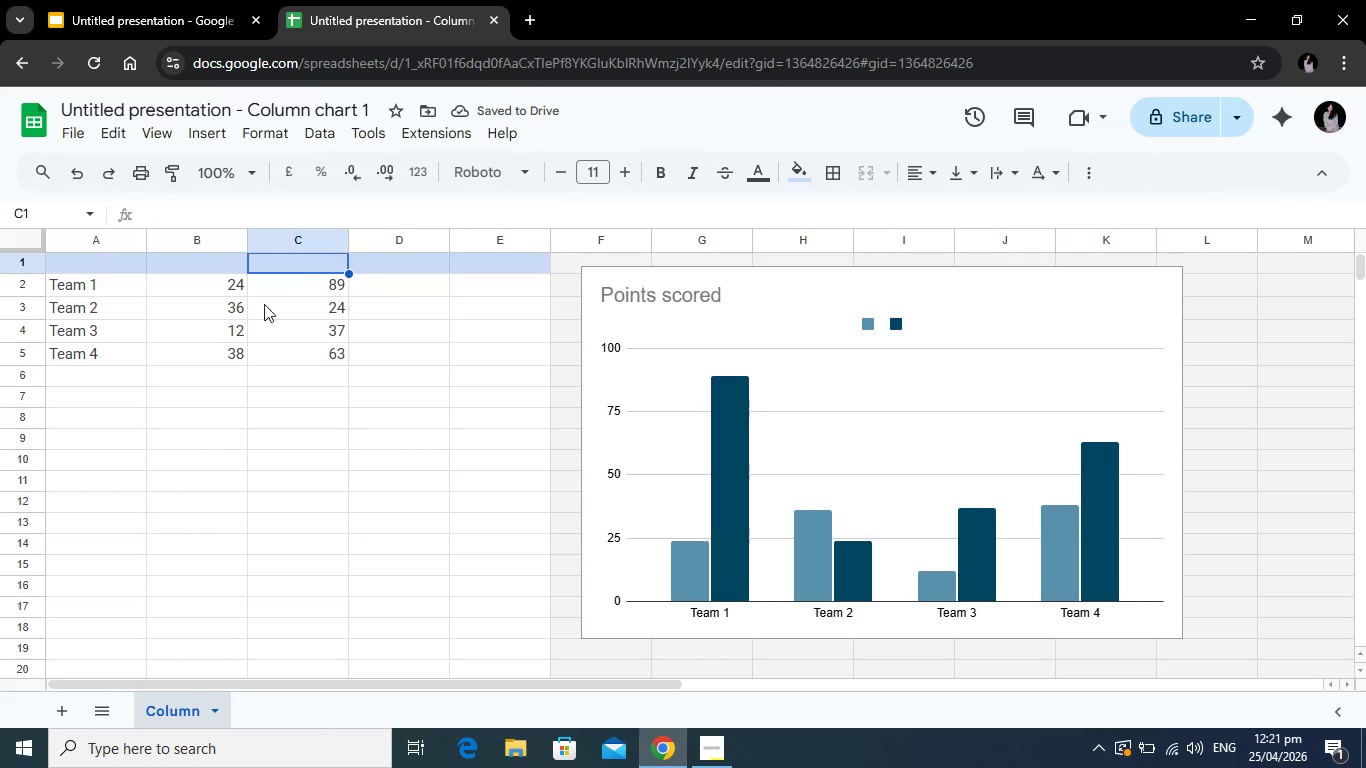 
wait(6.91)
 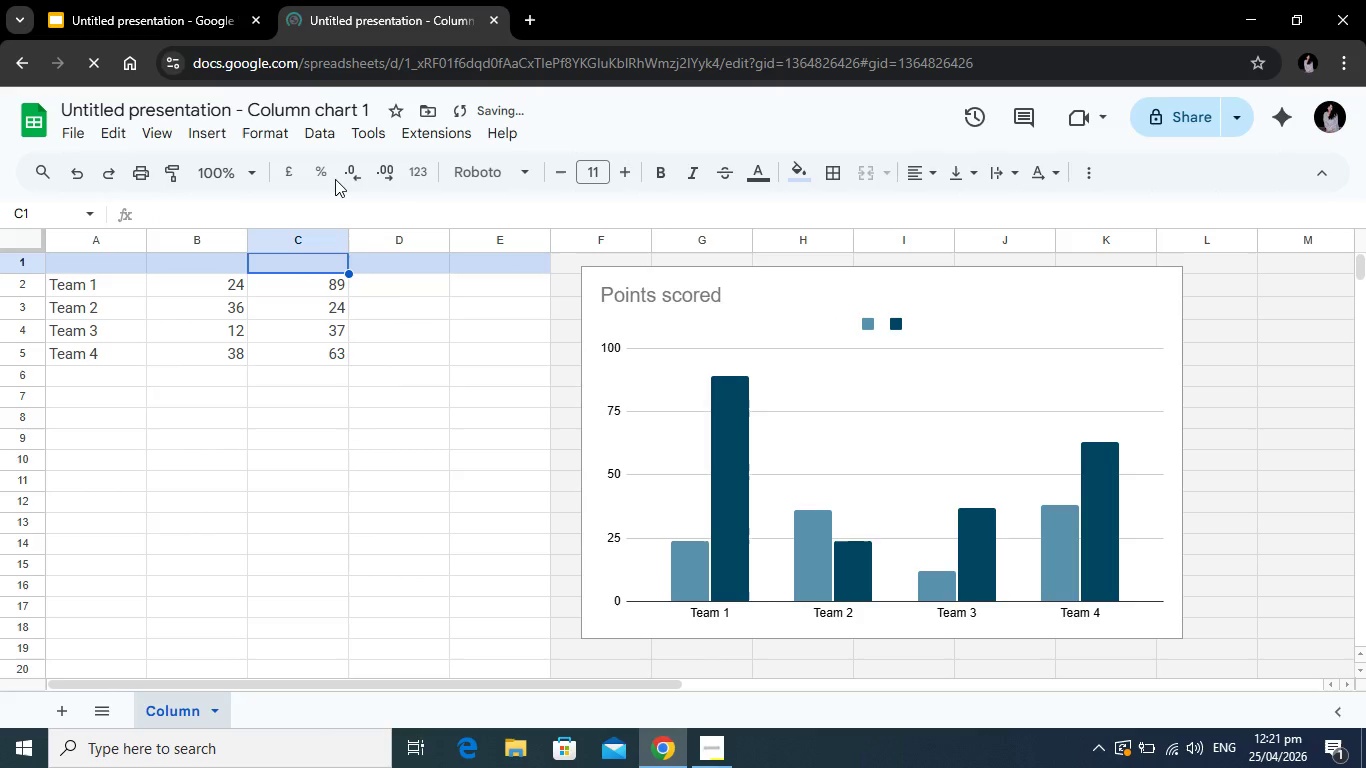 
left_click([291, 287])
 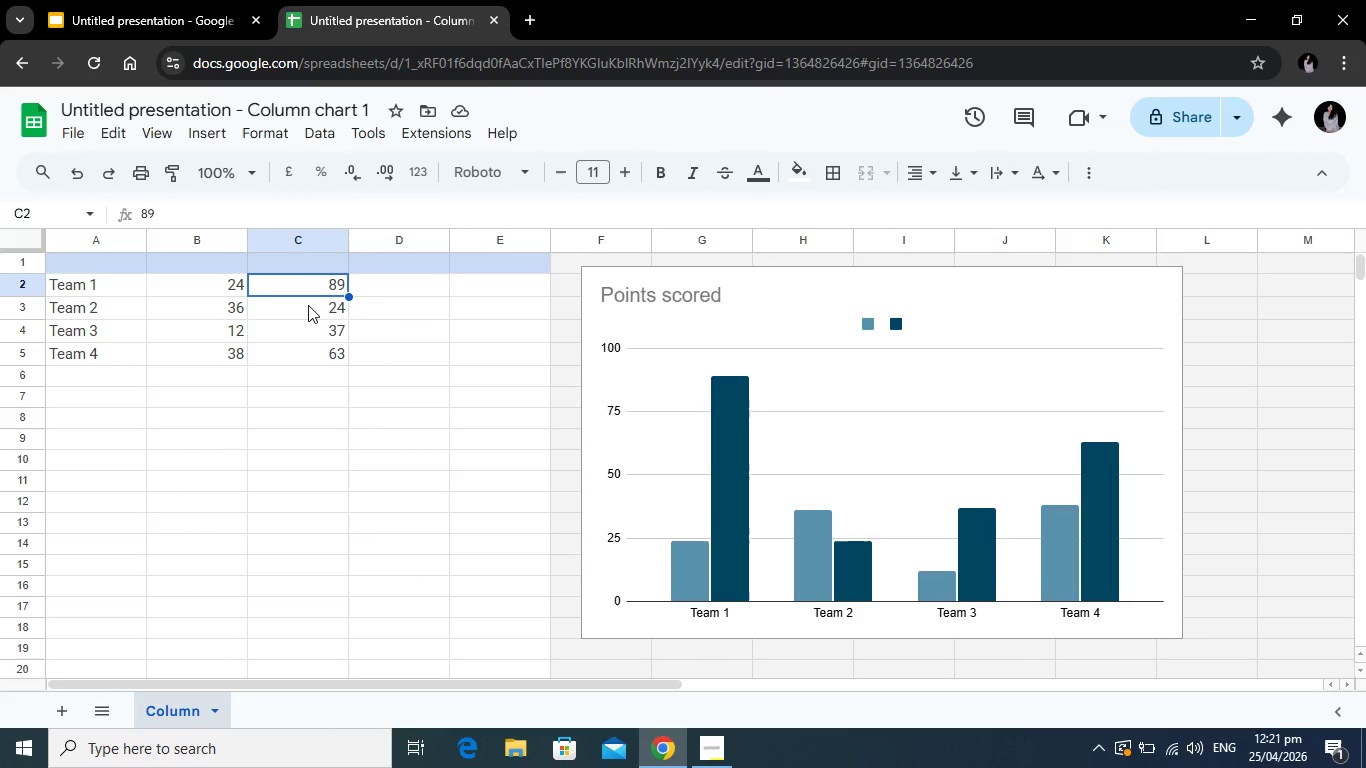 
key(Backspace)
 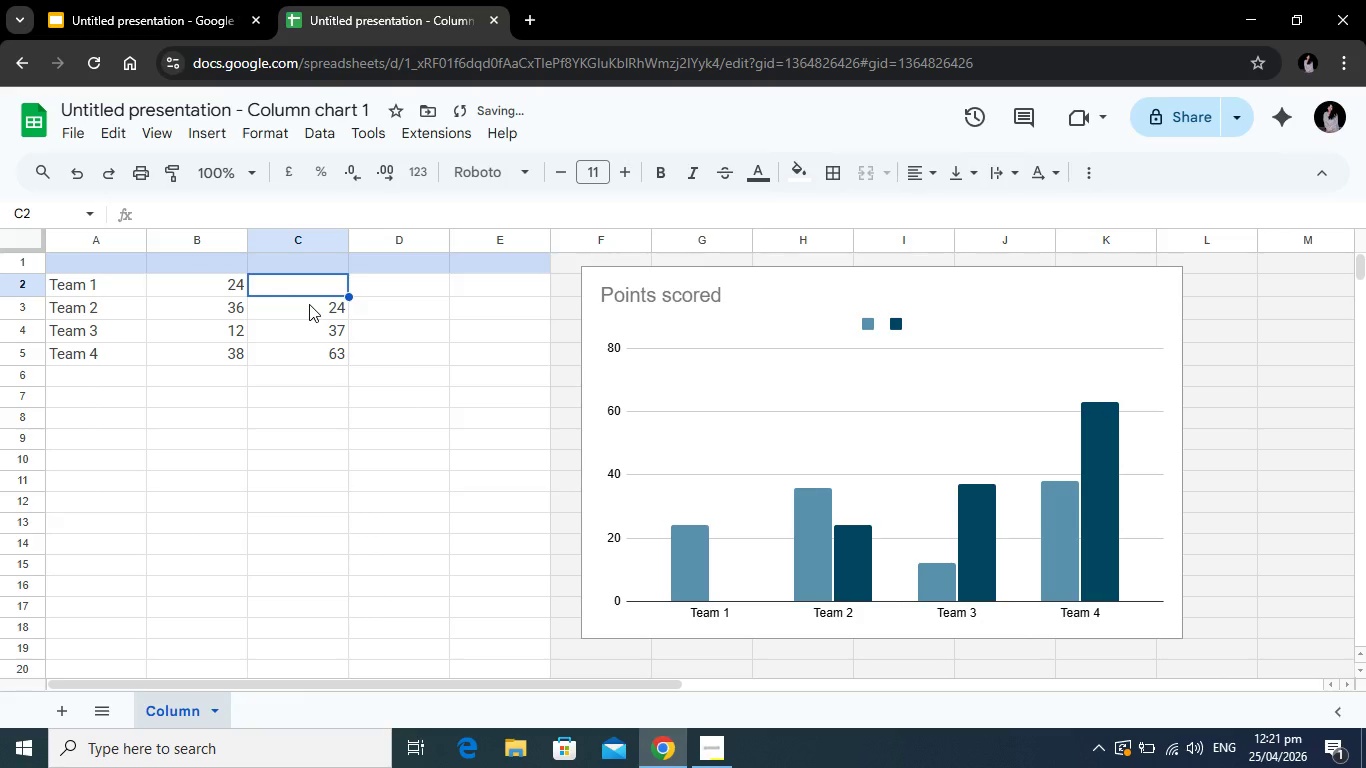 
left_click([309, 304])
 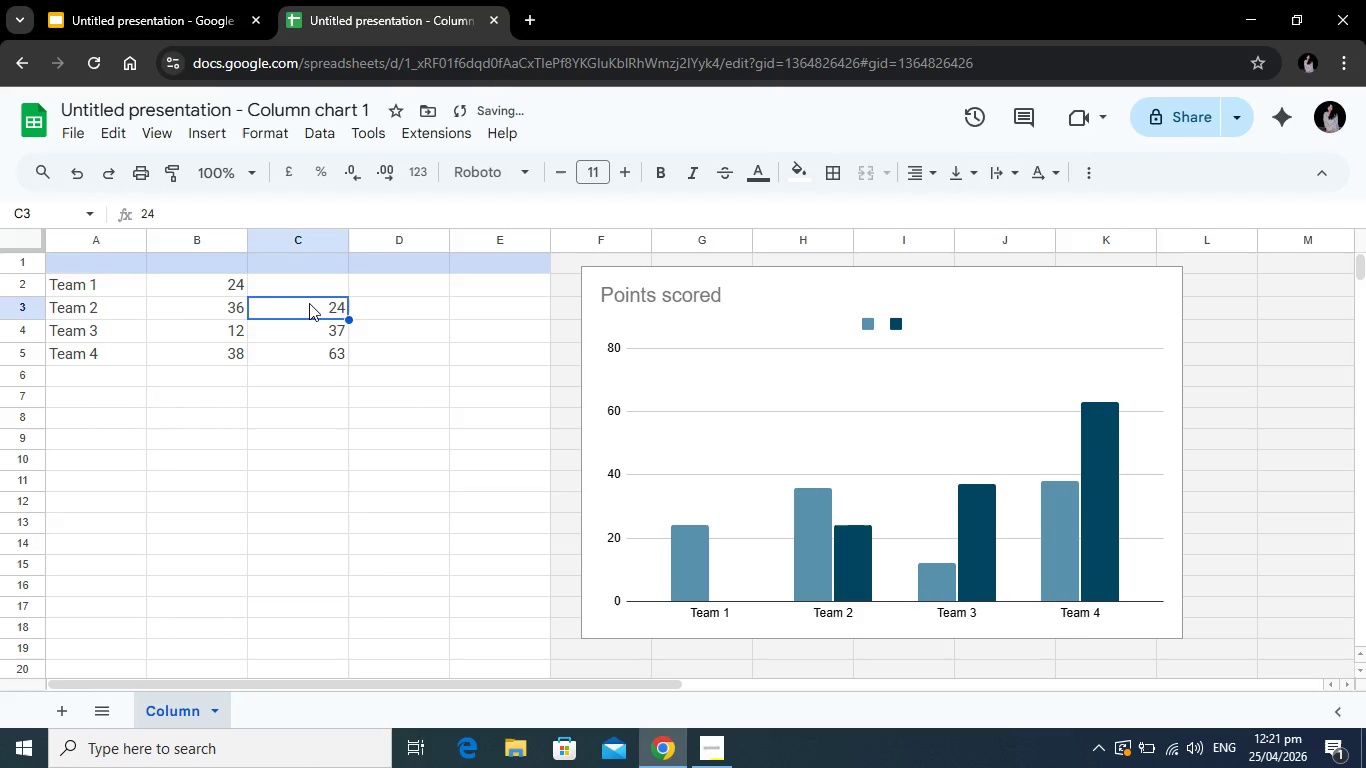 
key(Backspace)
 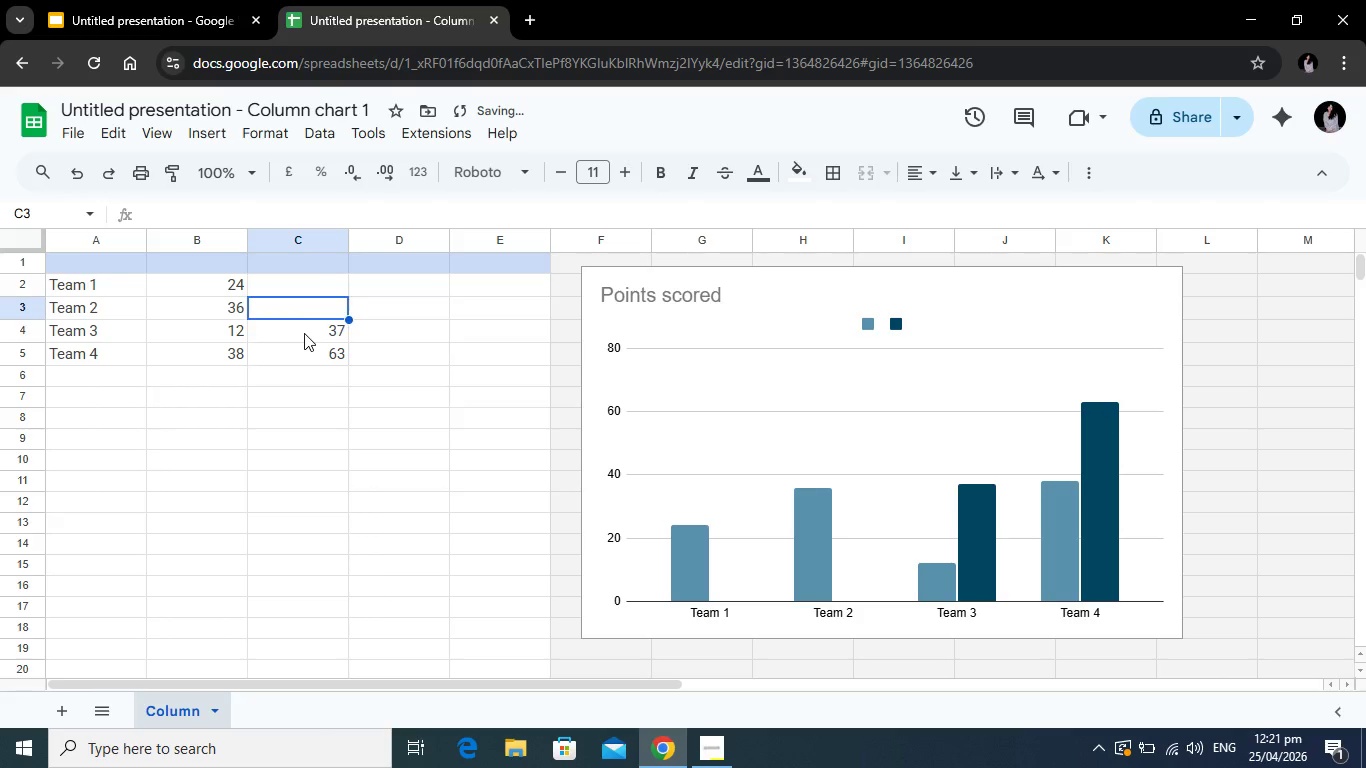 
left_click([304, 333])
 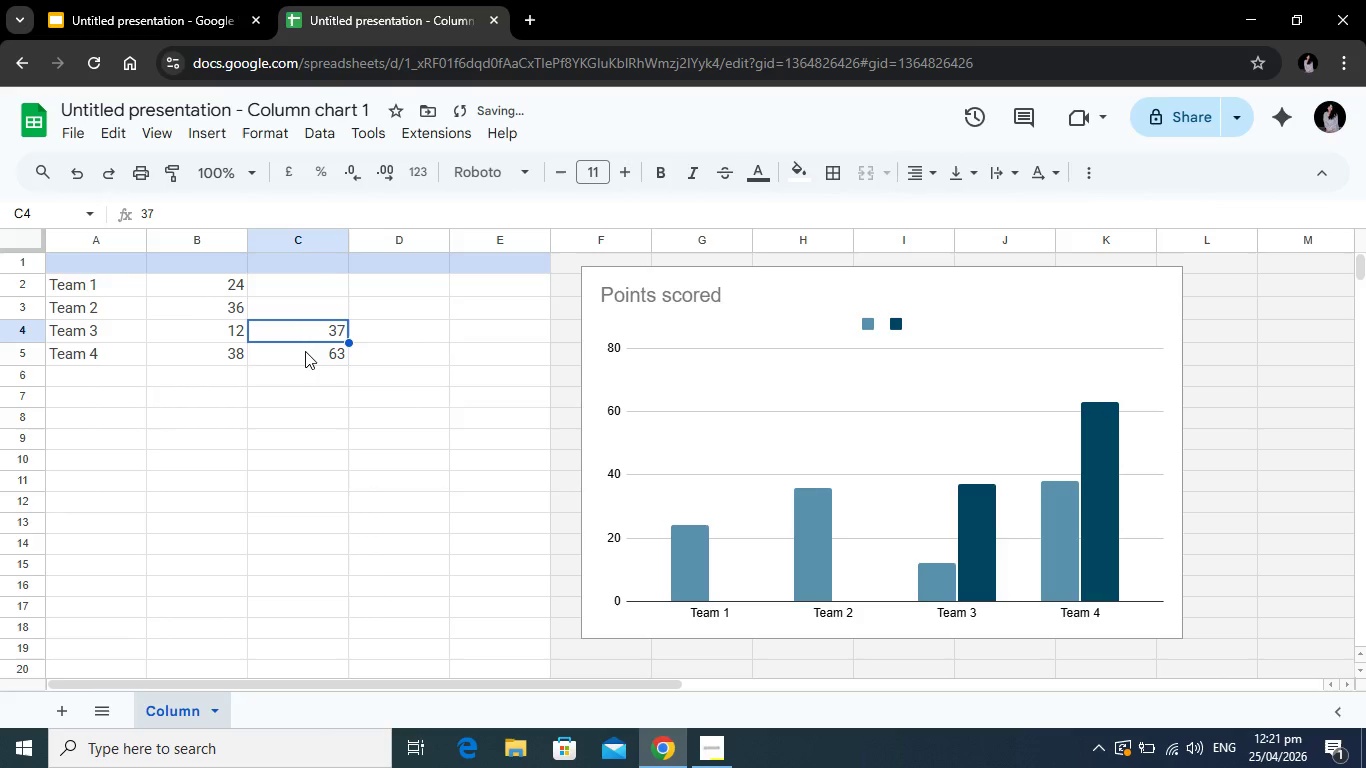 
key(Backspace)
 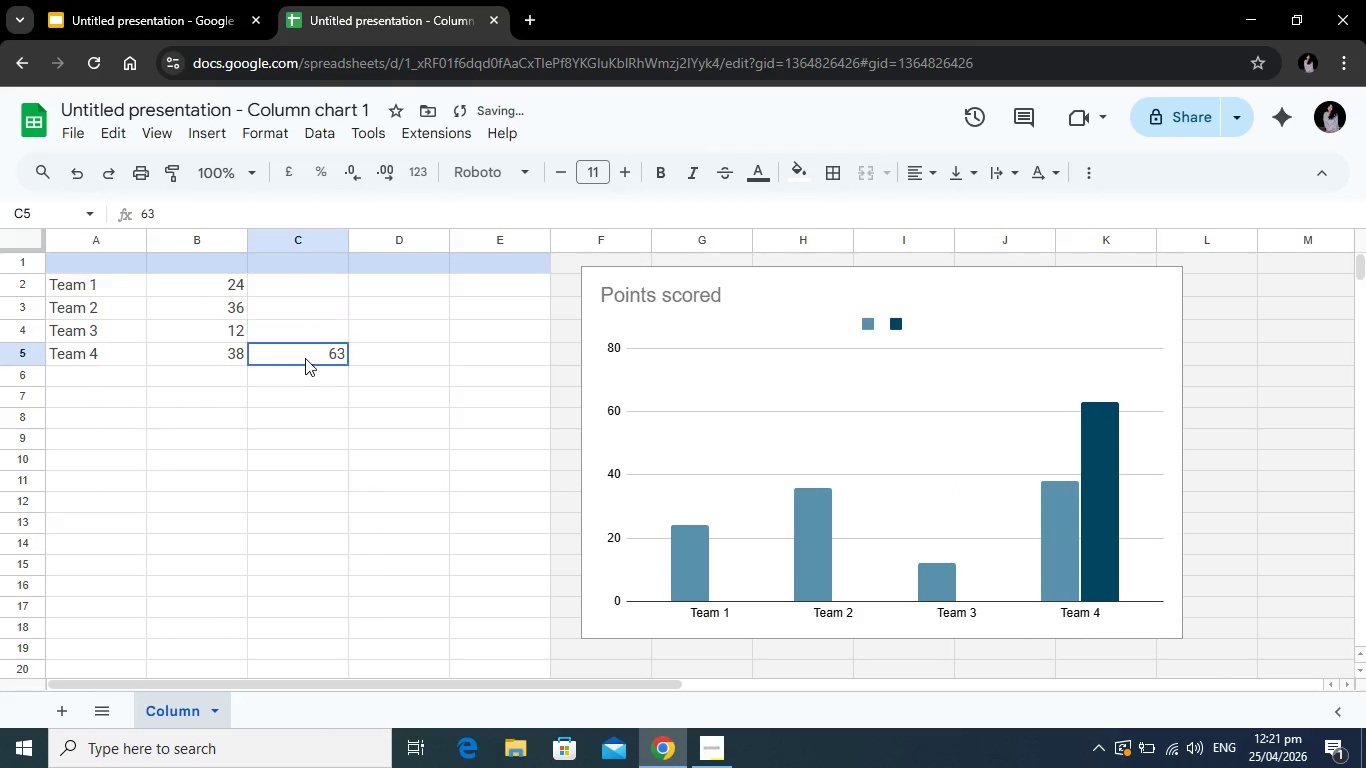 
left_click([305, 358])
 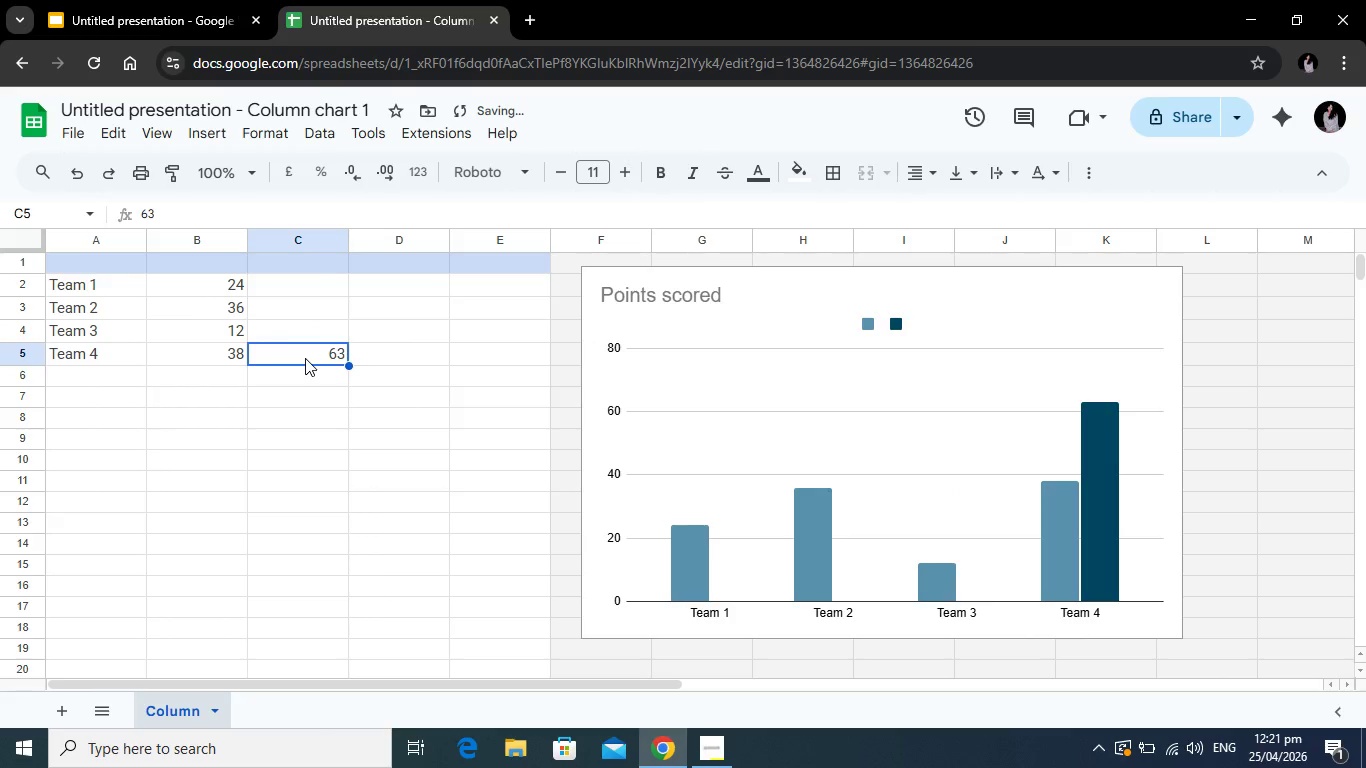 
key(Backspace)
 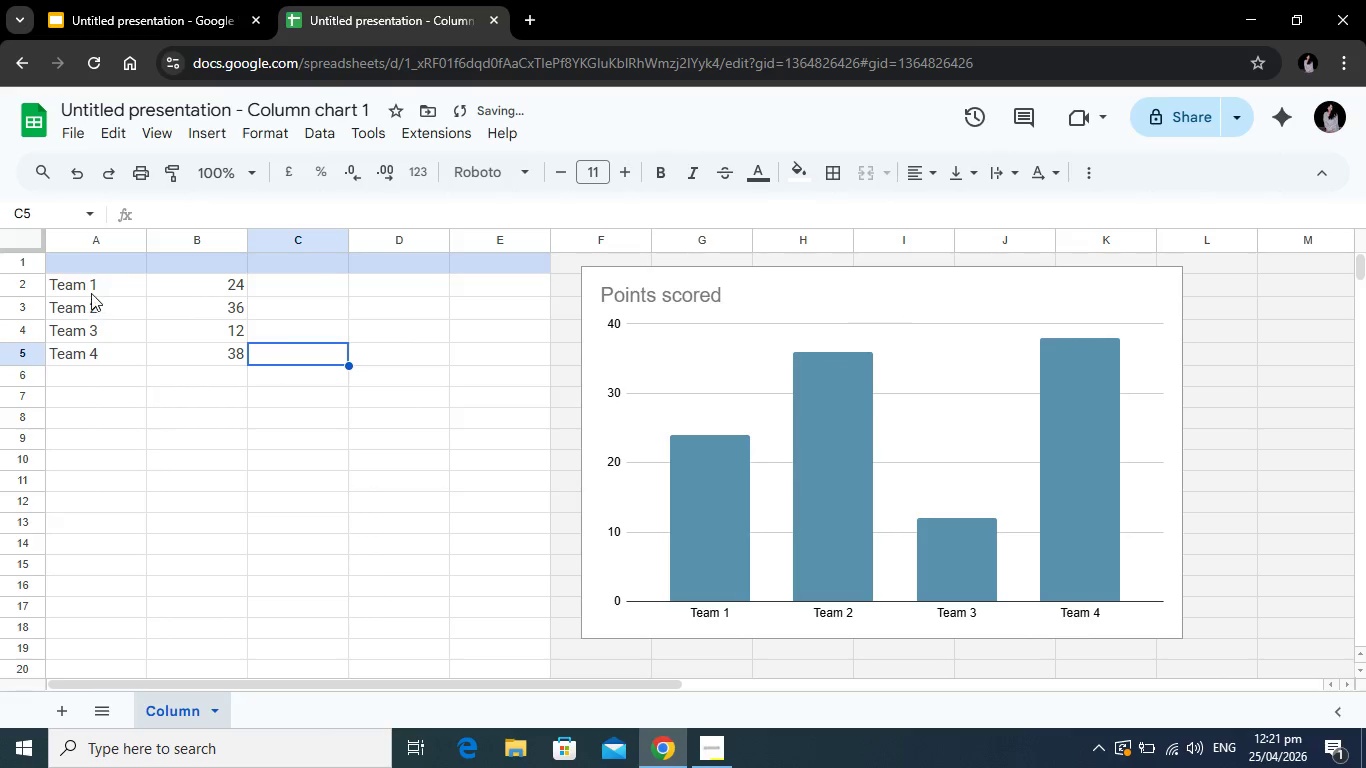 
left_click([92, 283])
 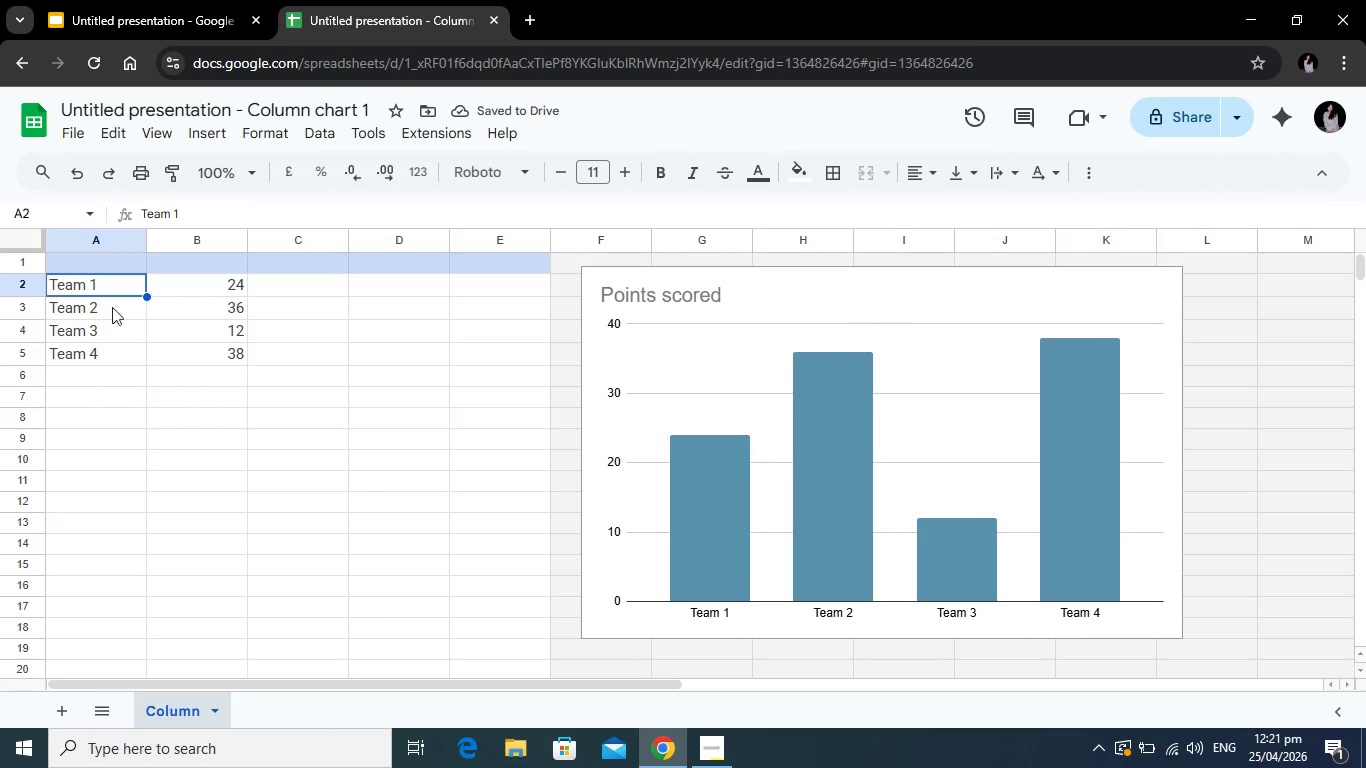 
left_click([112, 283])
 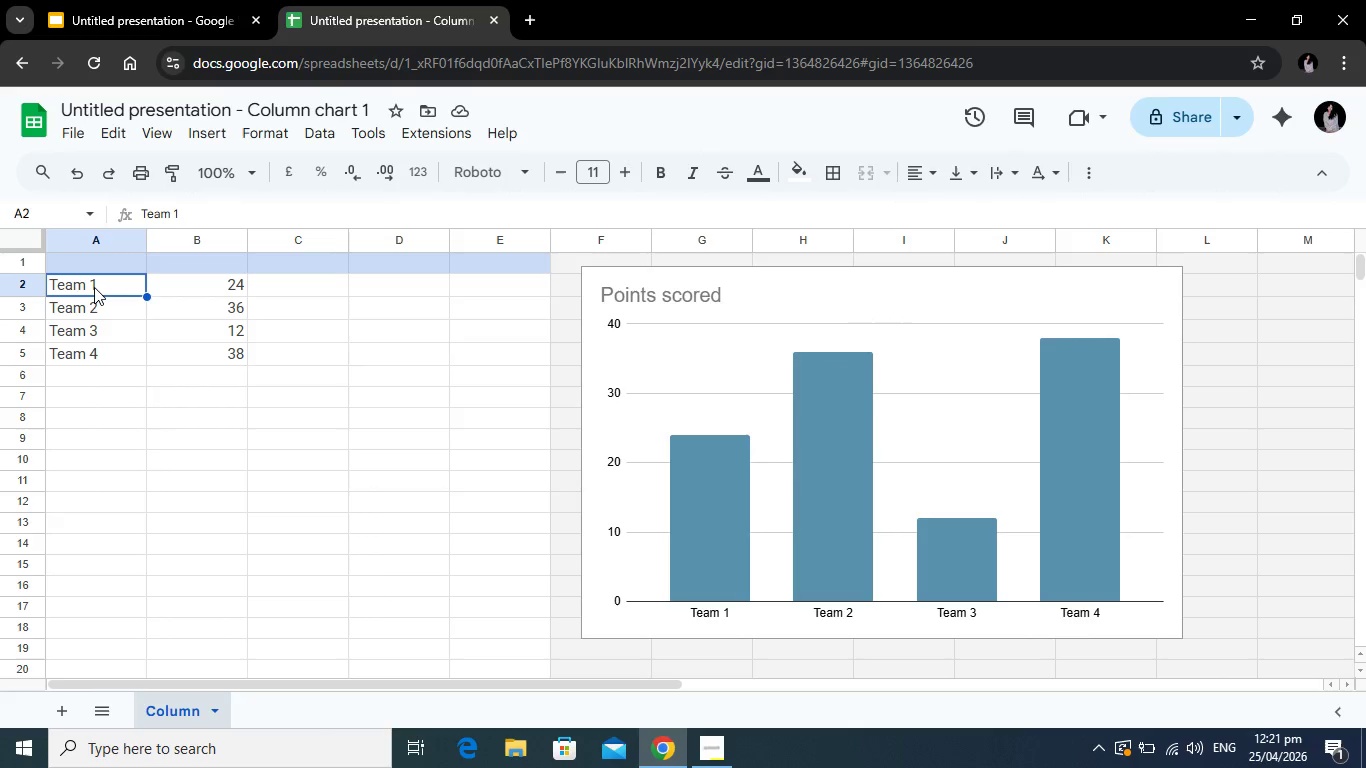 
left_click([94, 287])
 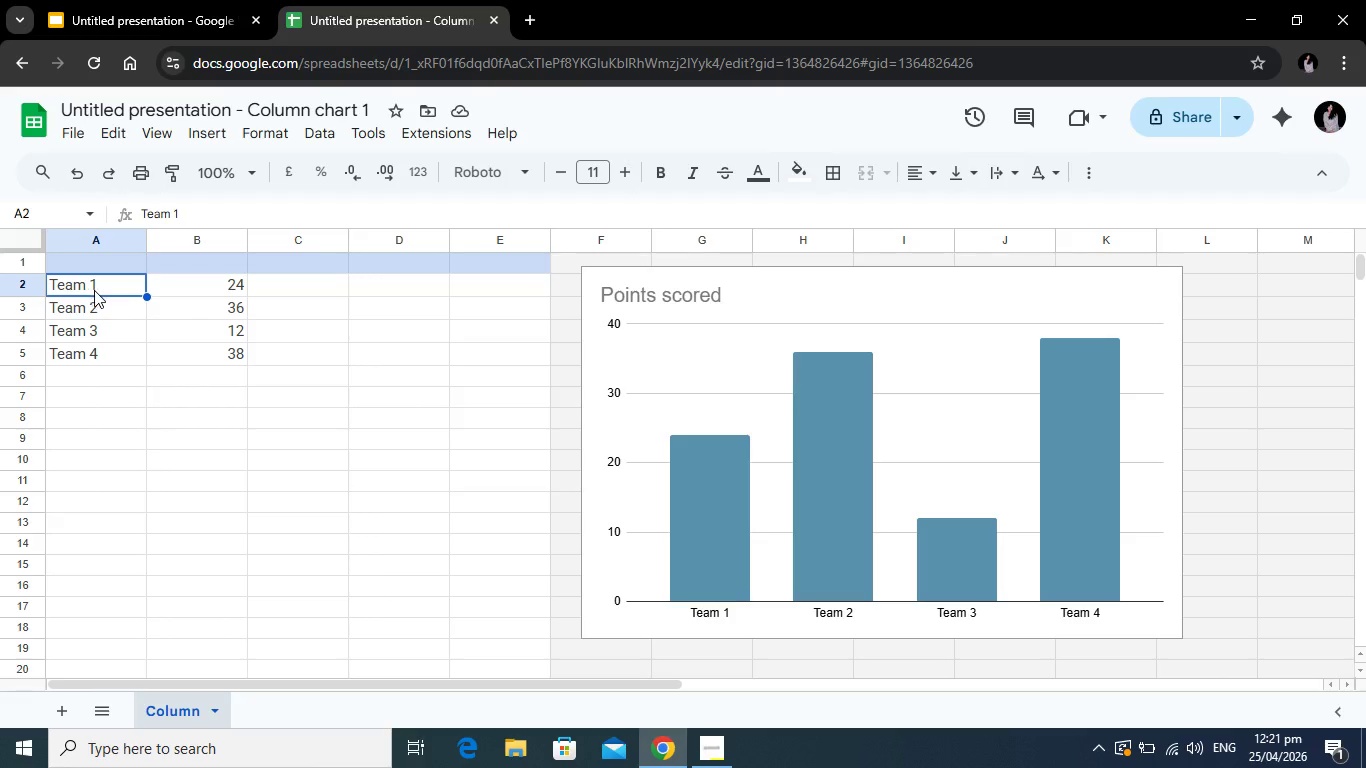 
left_click([97, 289])
 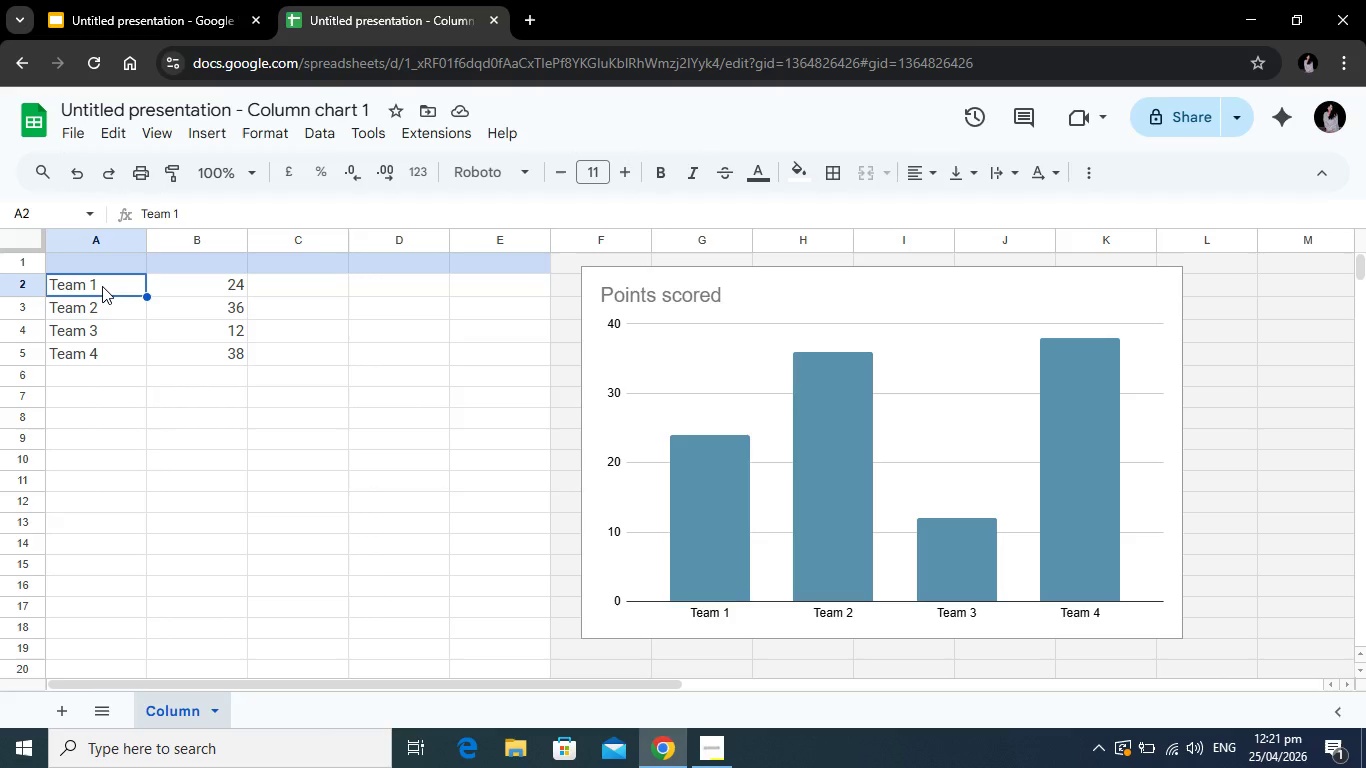 
type(aSHE)
key(Backspace)
key(Backspace)
key(Backspace)
key(Backspace)
type(Asheville)
 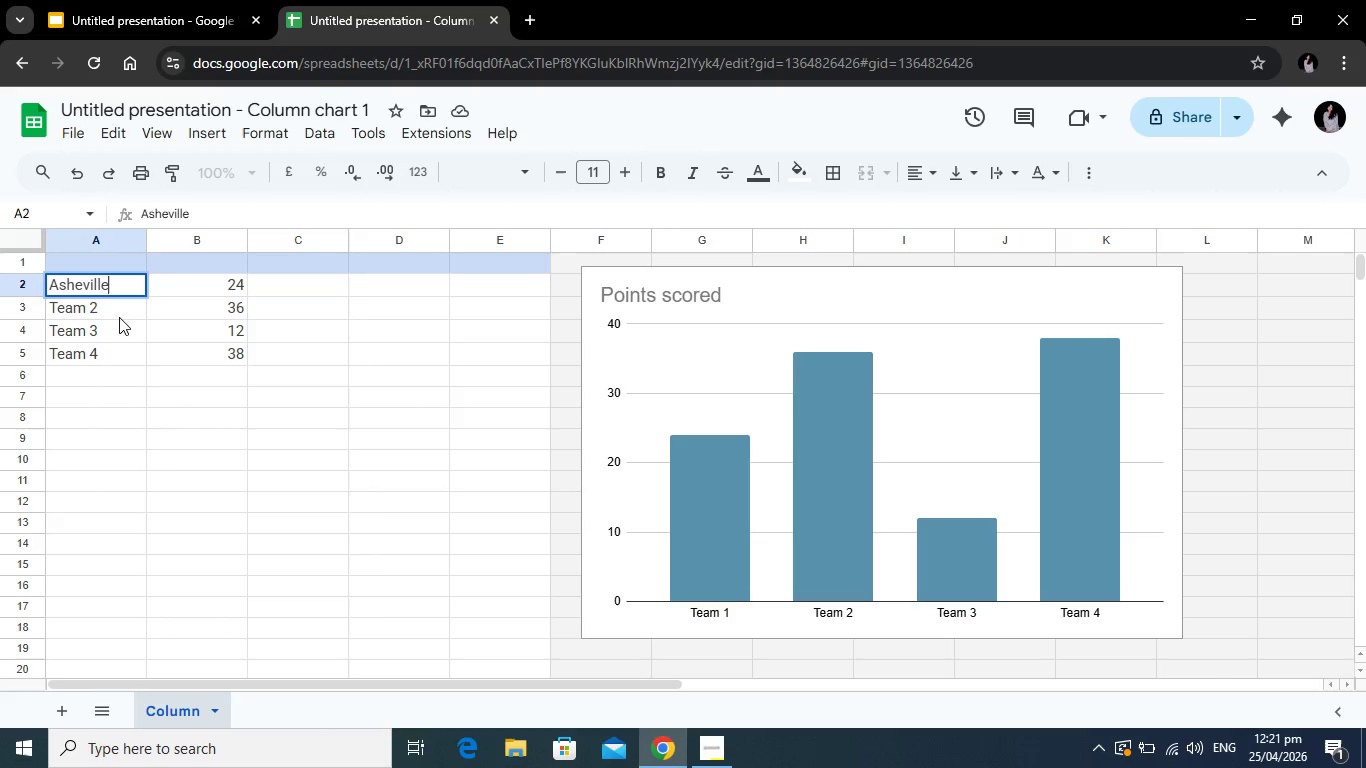 
left_click([119, 309])
 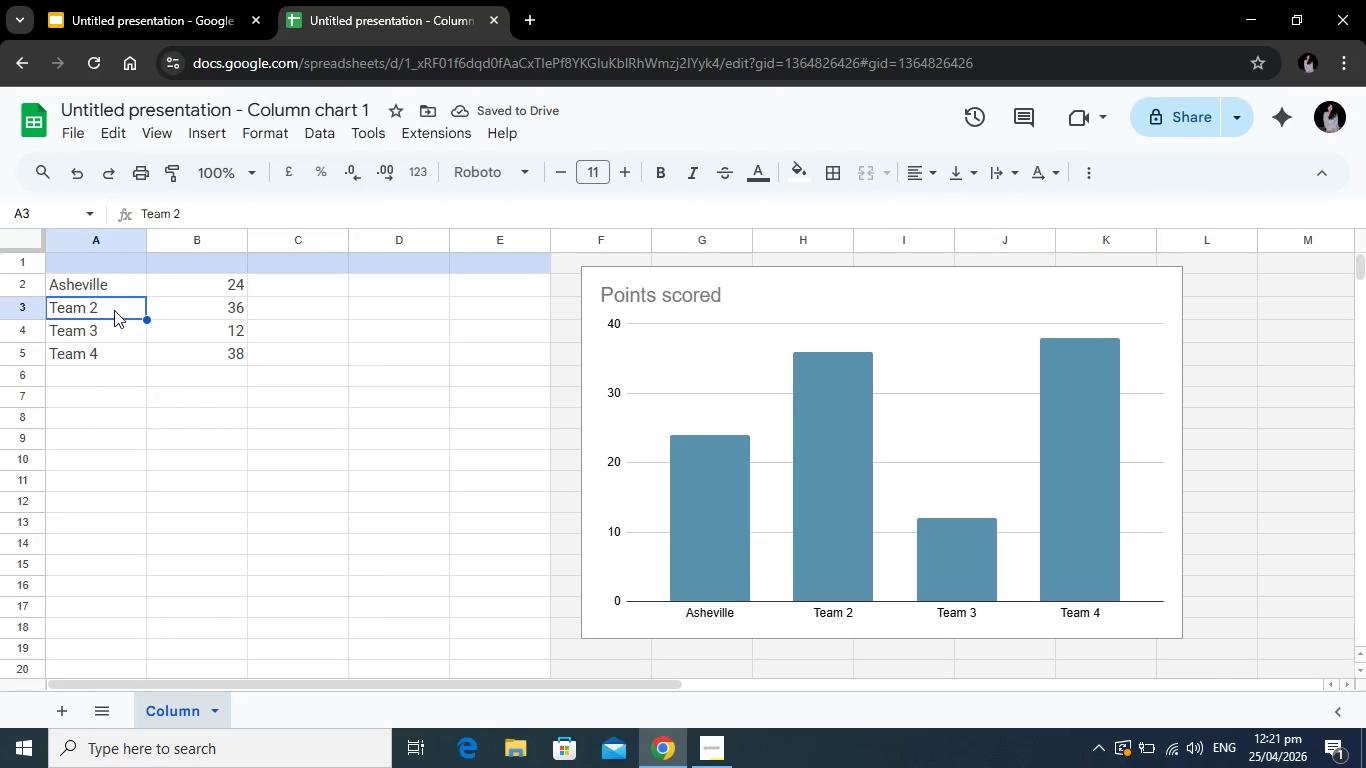 
type(Boone)
 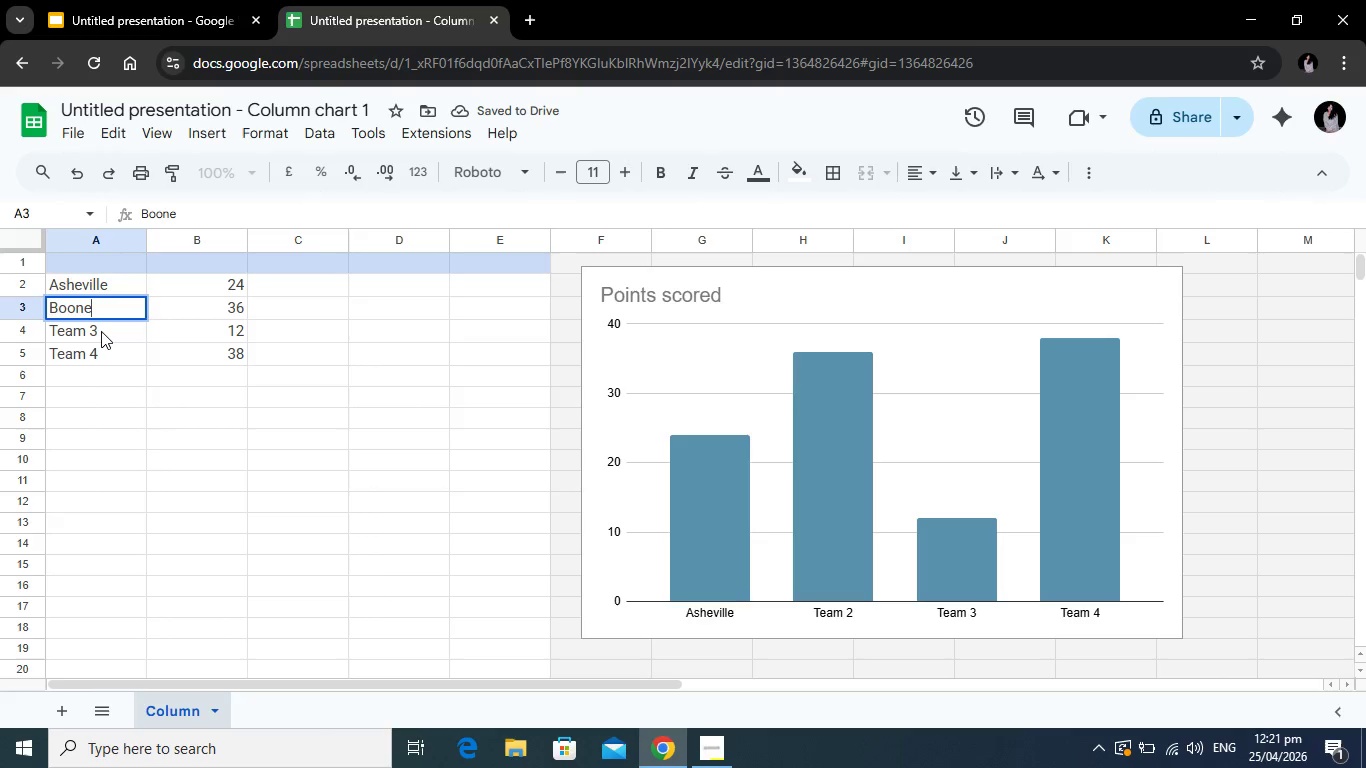 
left_click([101, 331])
 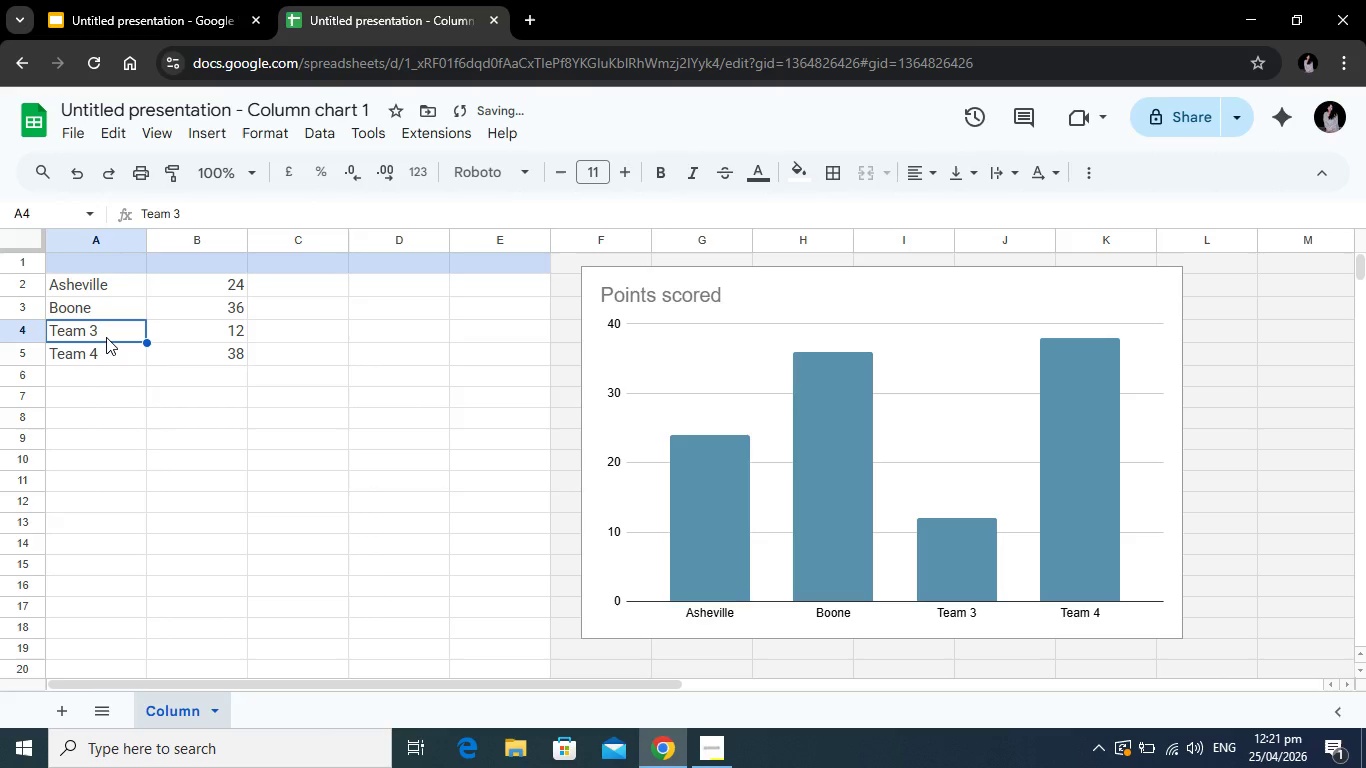 
type(Henderson)
 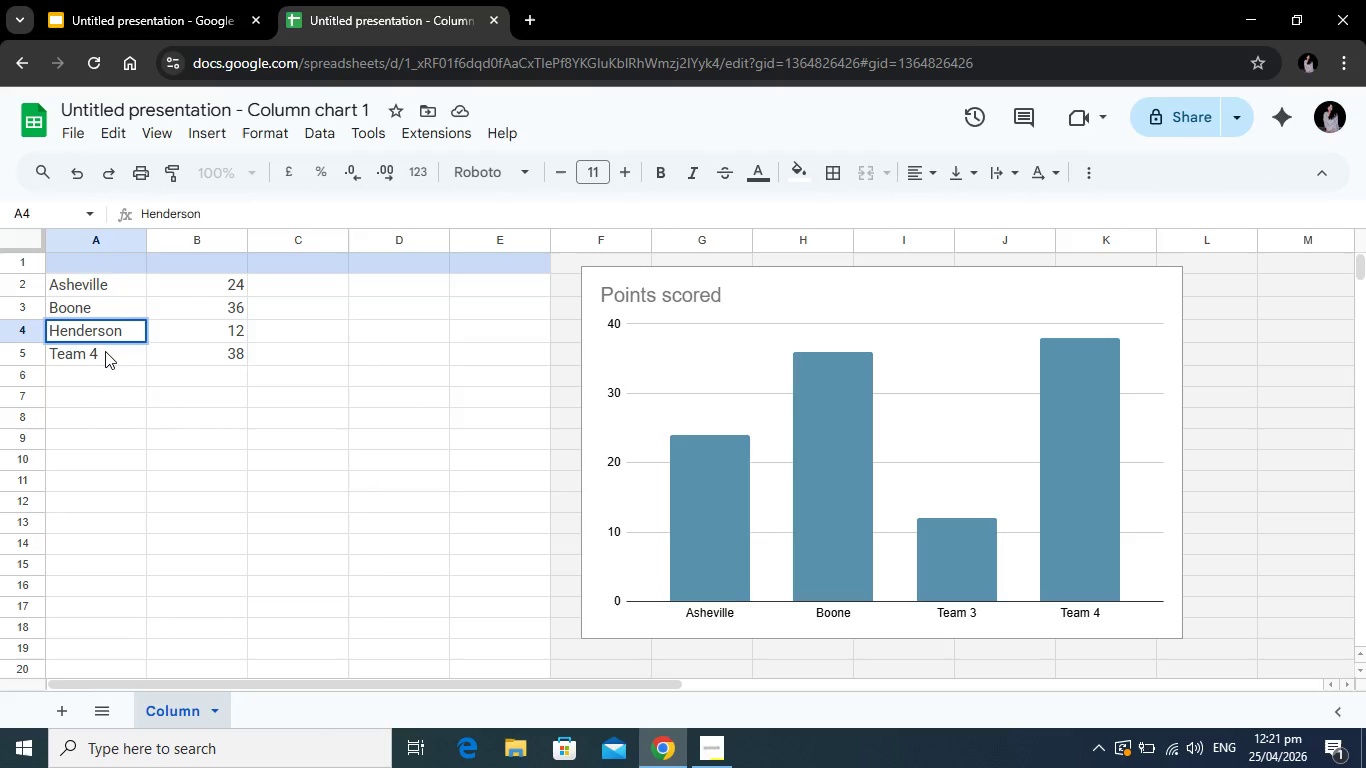 
left_click([105, 351])
 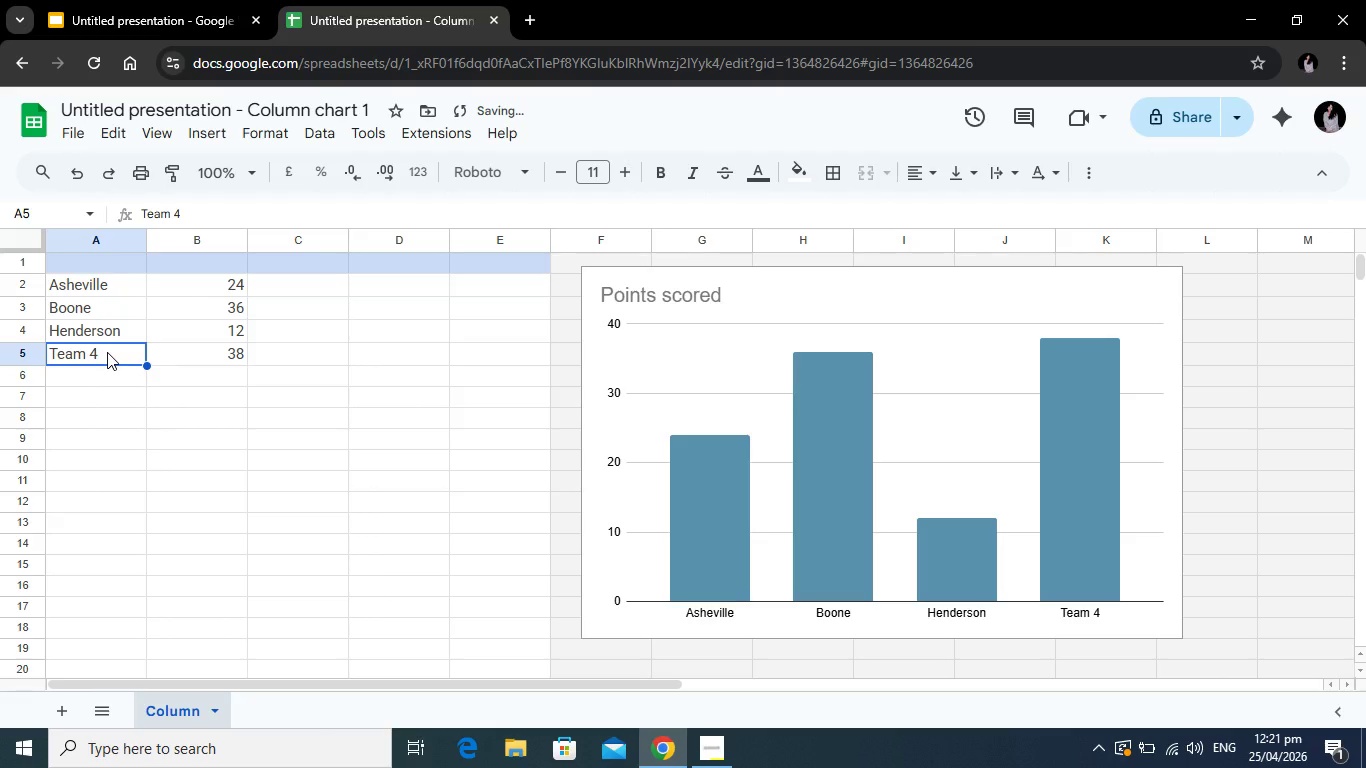 
type(Greenville)
 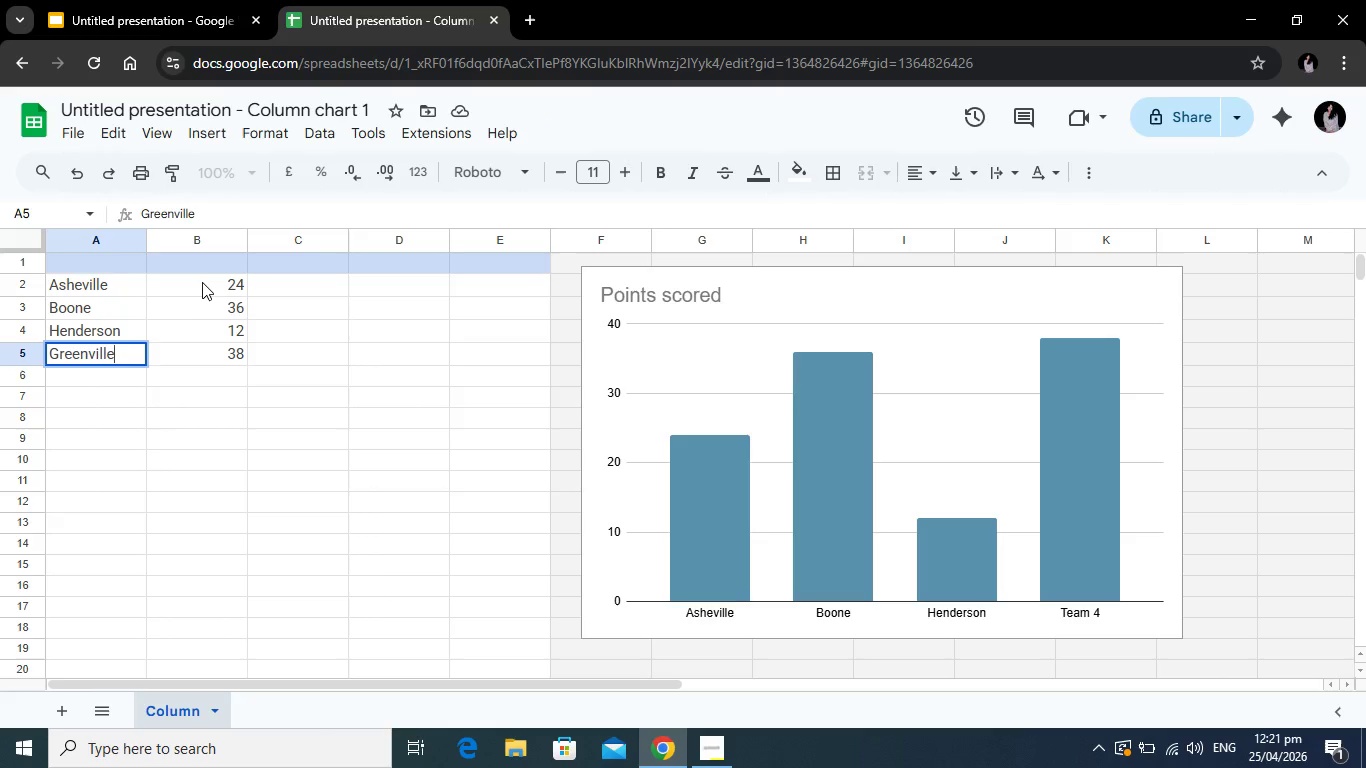 
left_click([202, 280])
 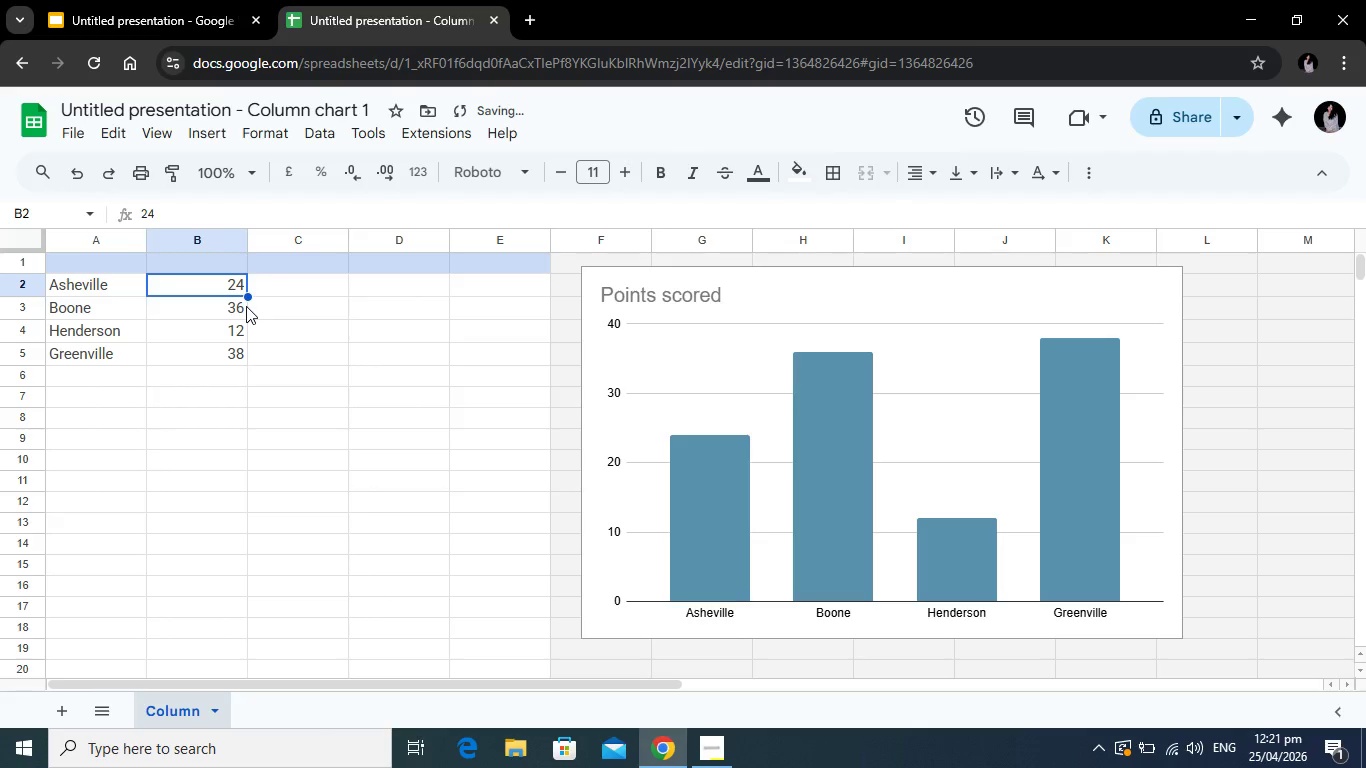 
type($2.1M)
 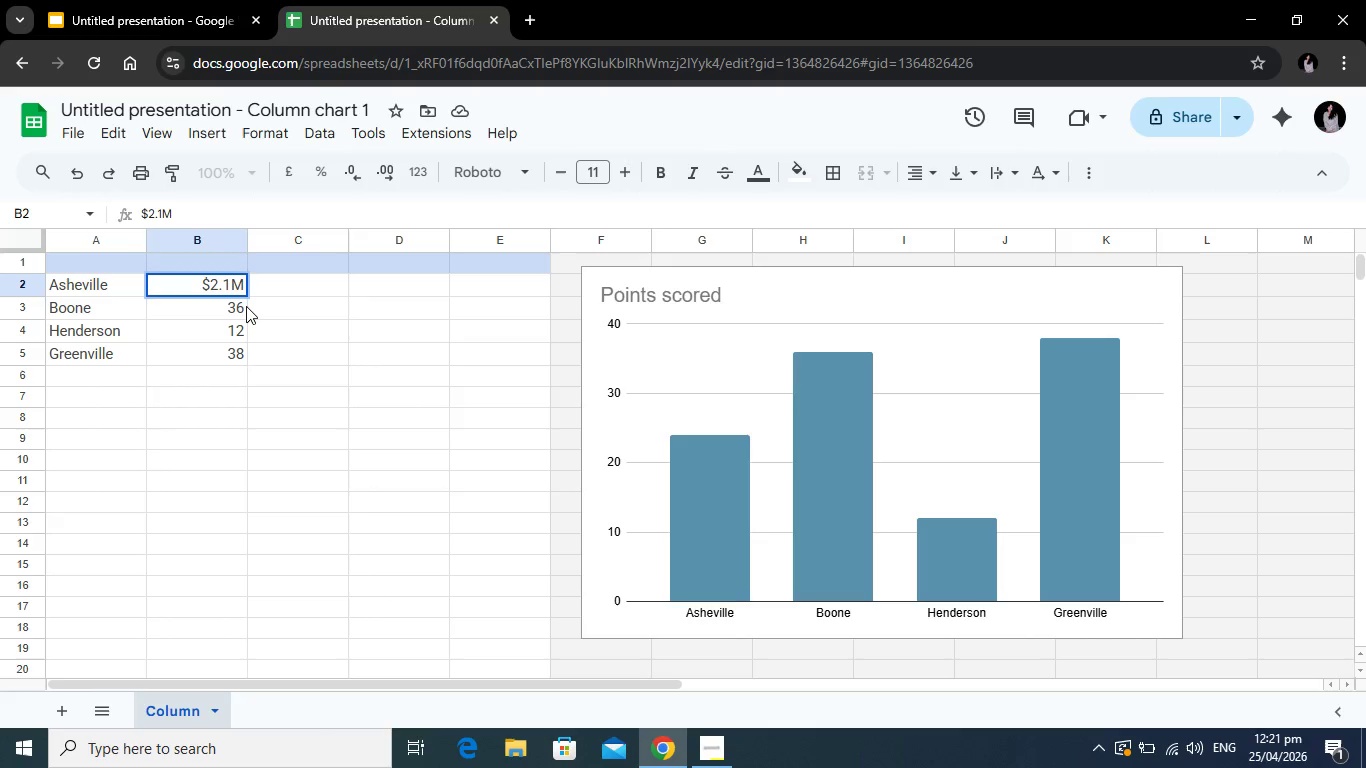 
left_click([212, 311])
 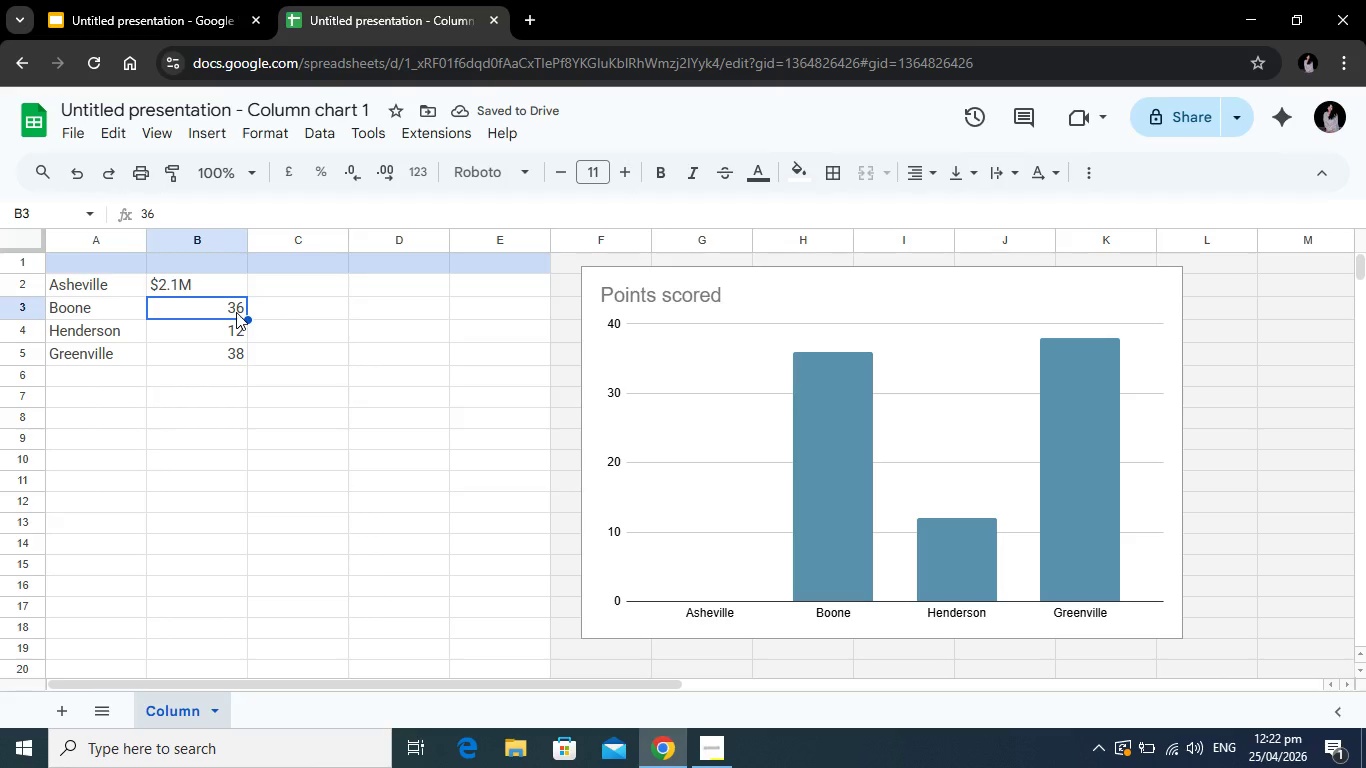 
type($1.8M)
 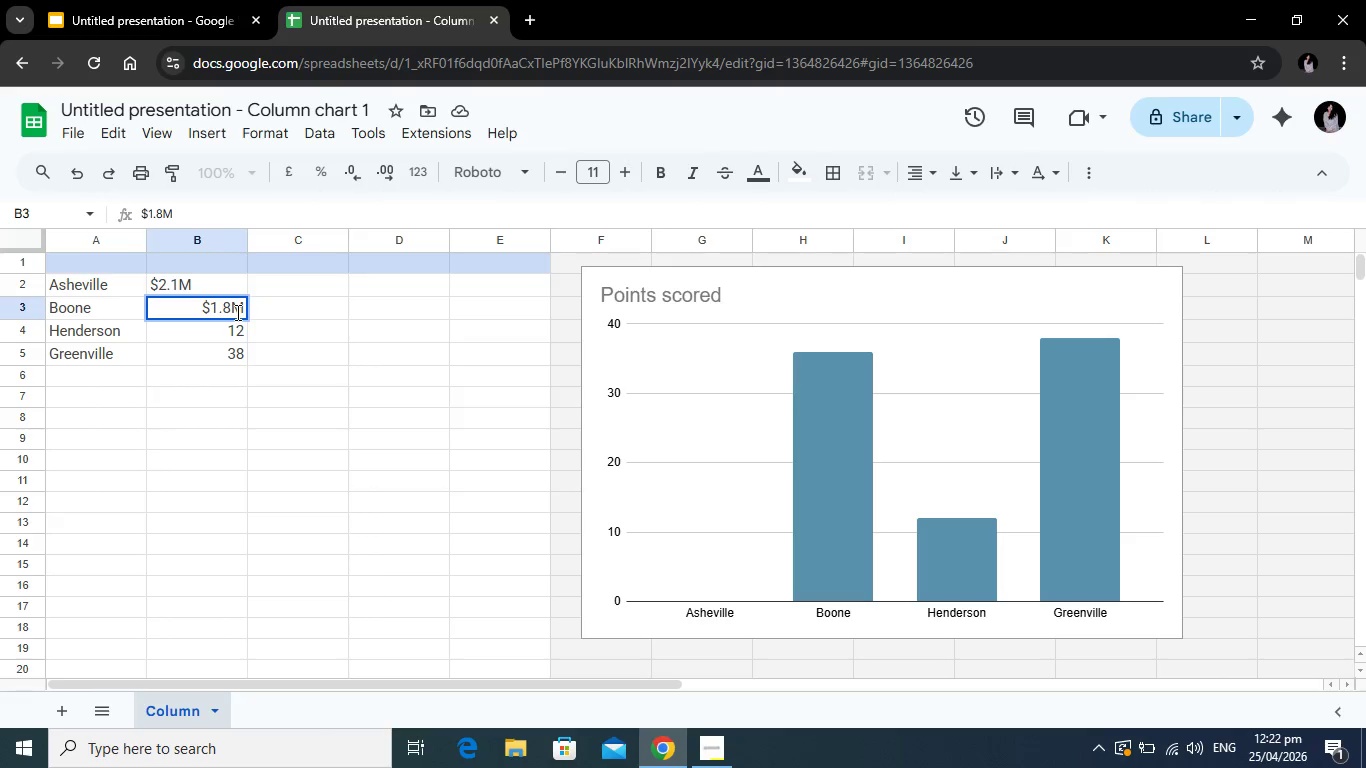 
left_click([218, 331])
 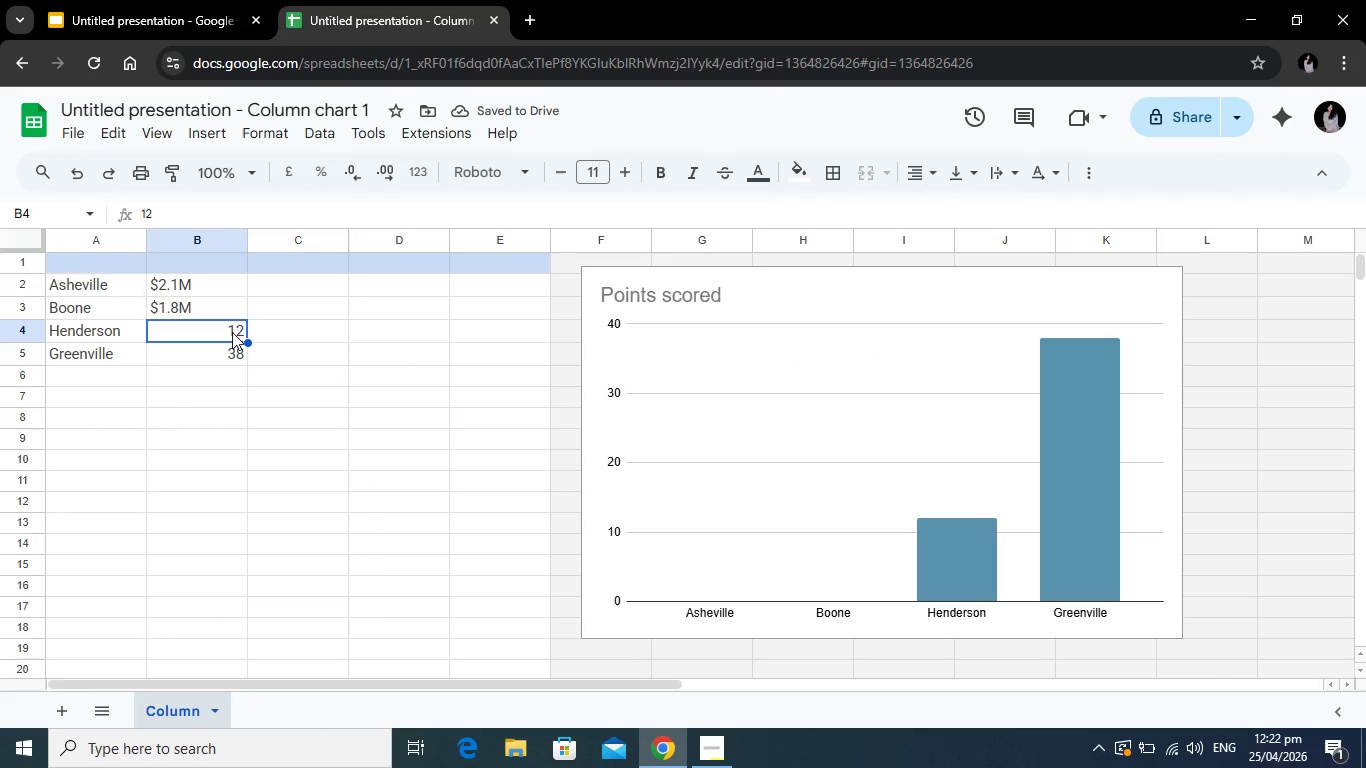 
wait(5.39)
 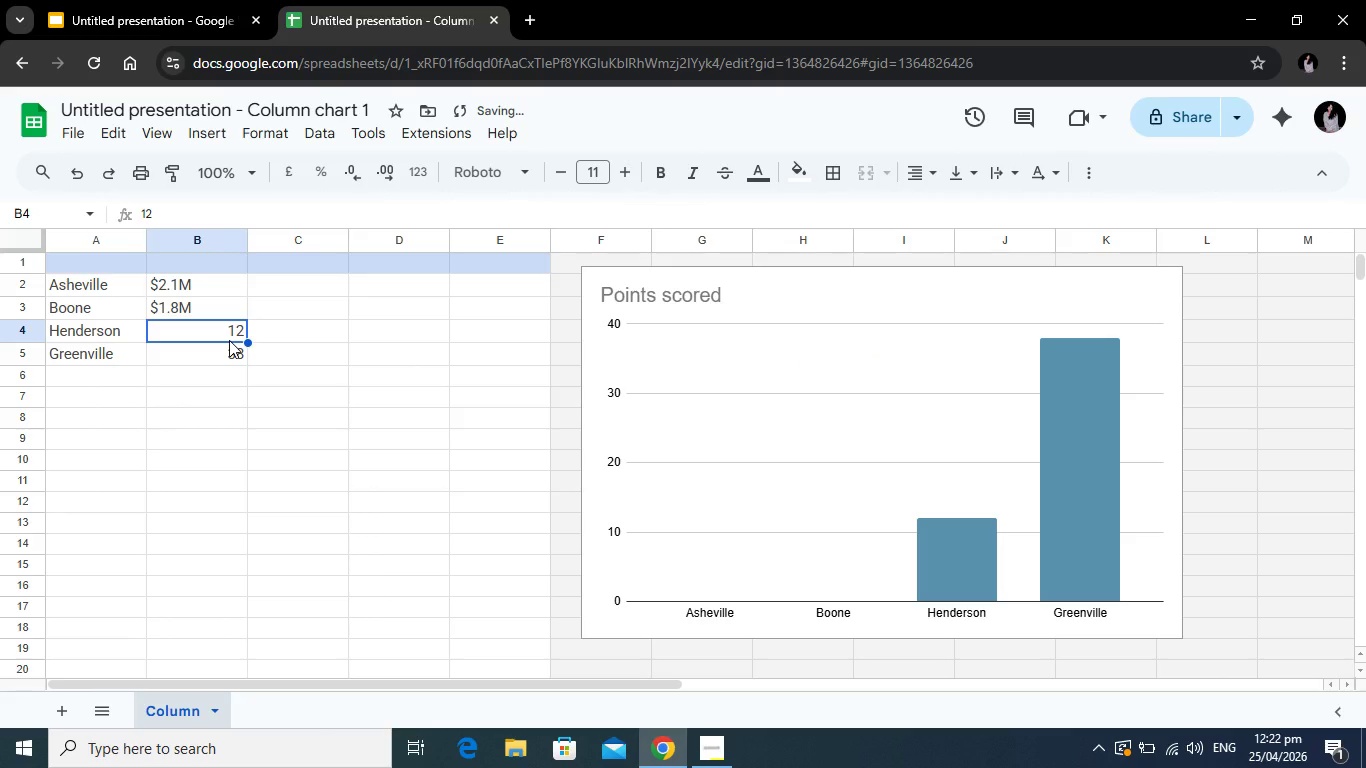 
type($1.4M)
 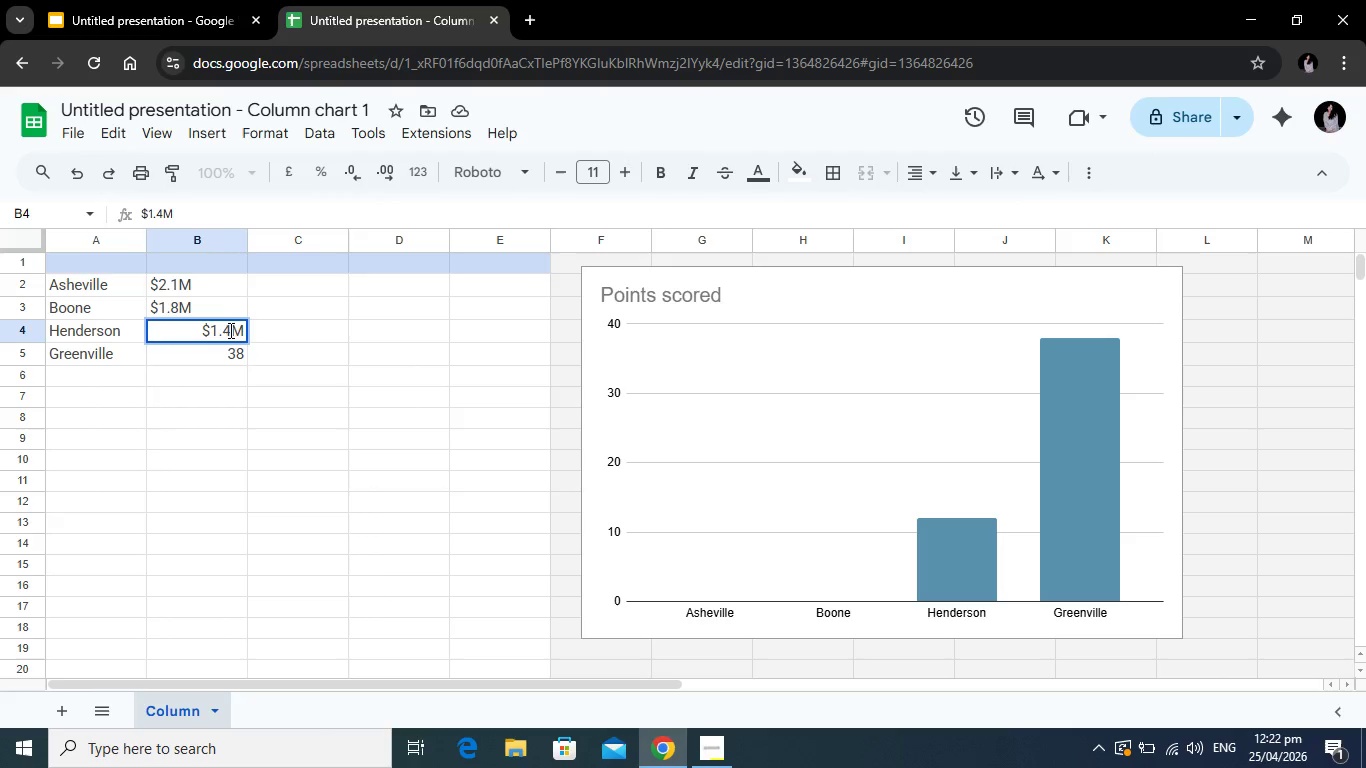 
left_click([230, 352])
 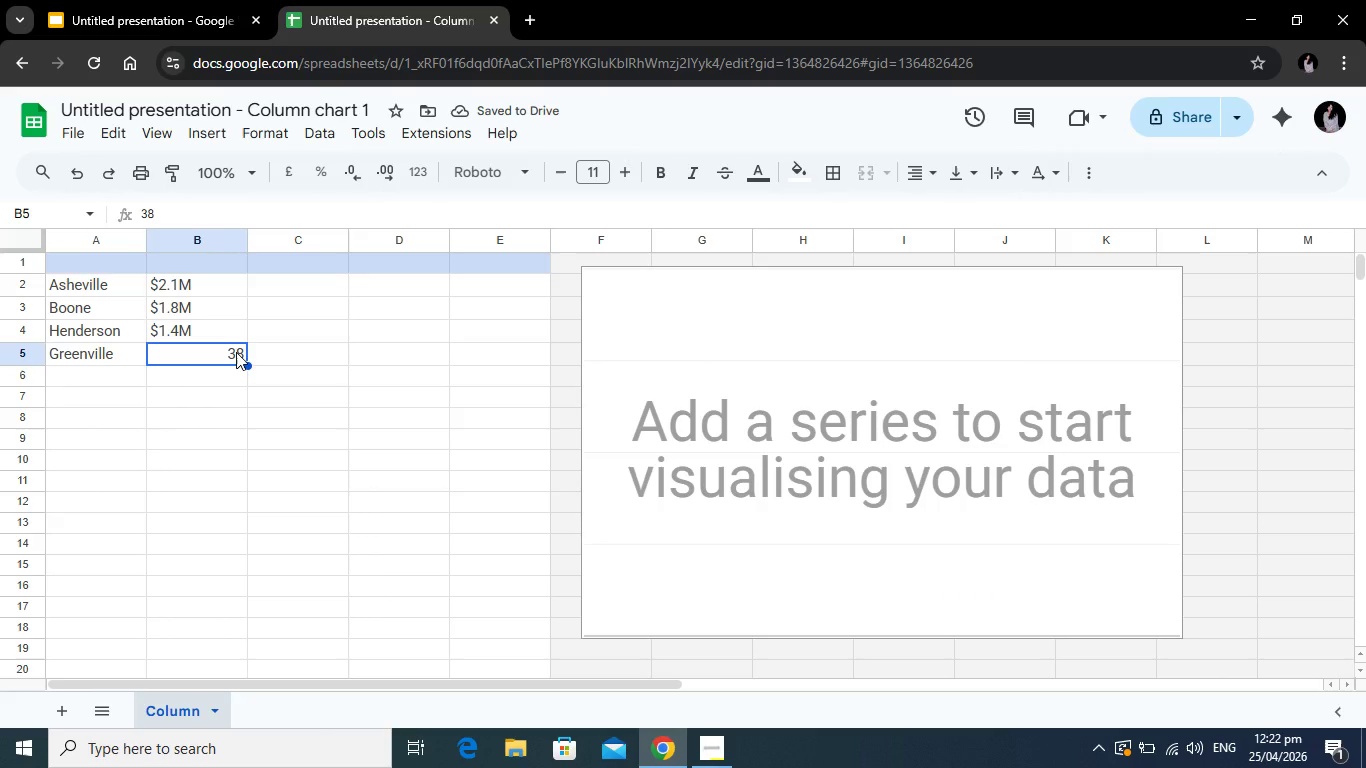 
wait(6.44)
 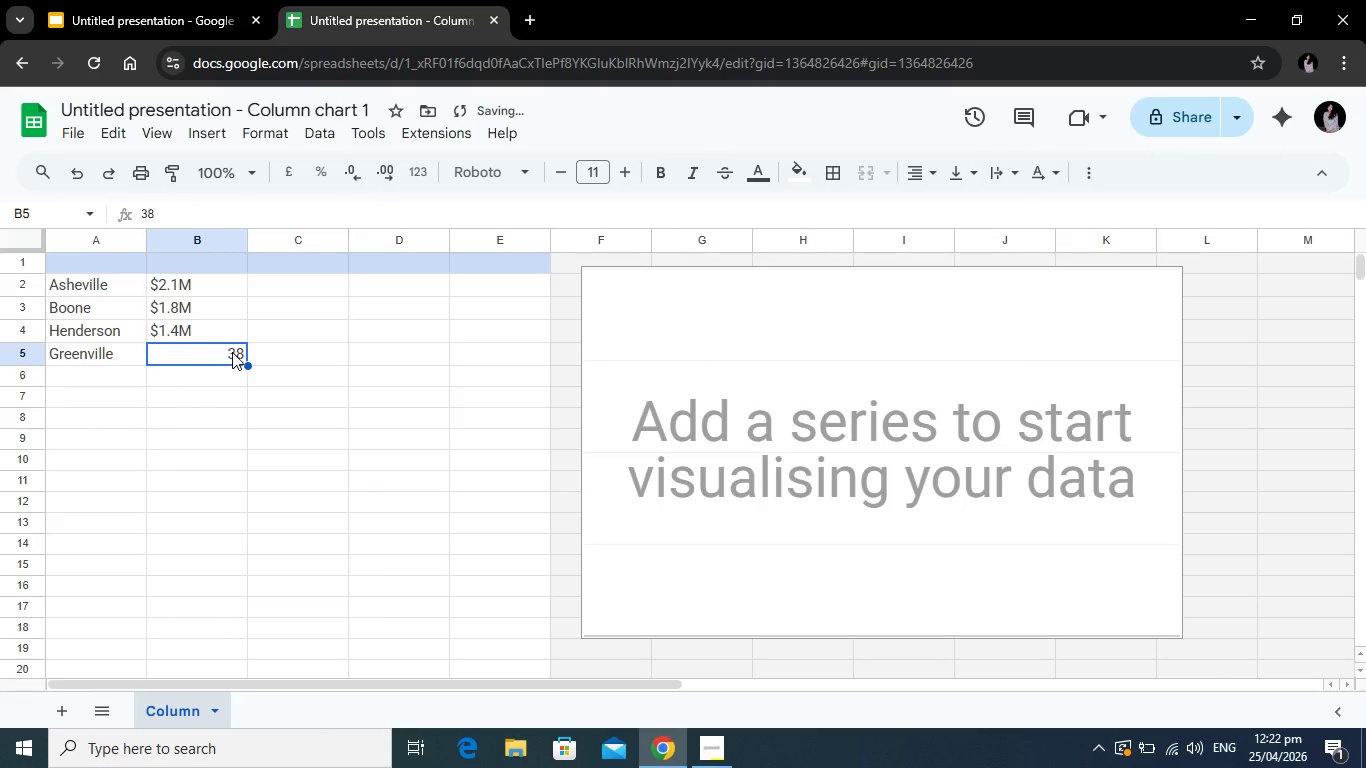 
type($1.1)
 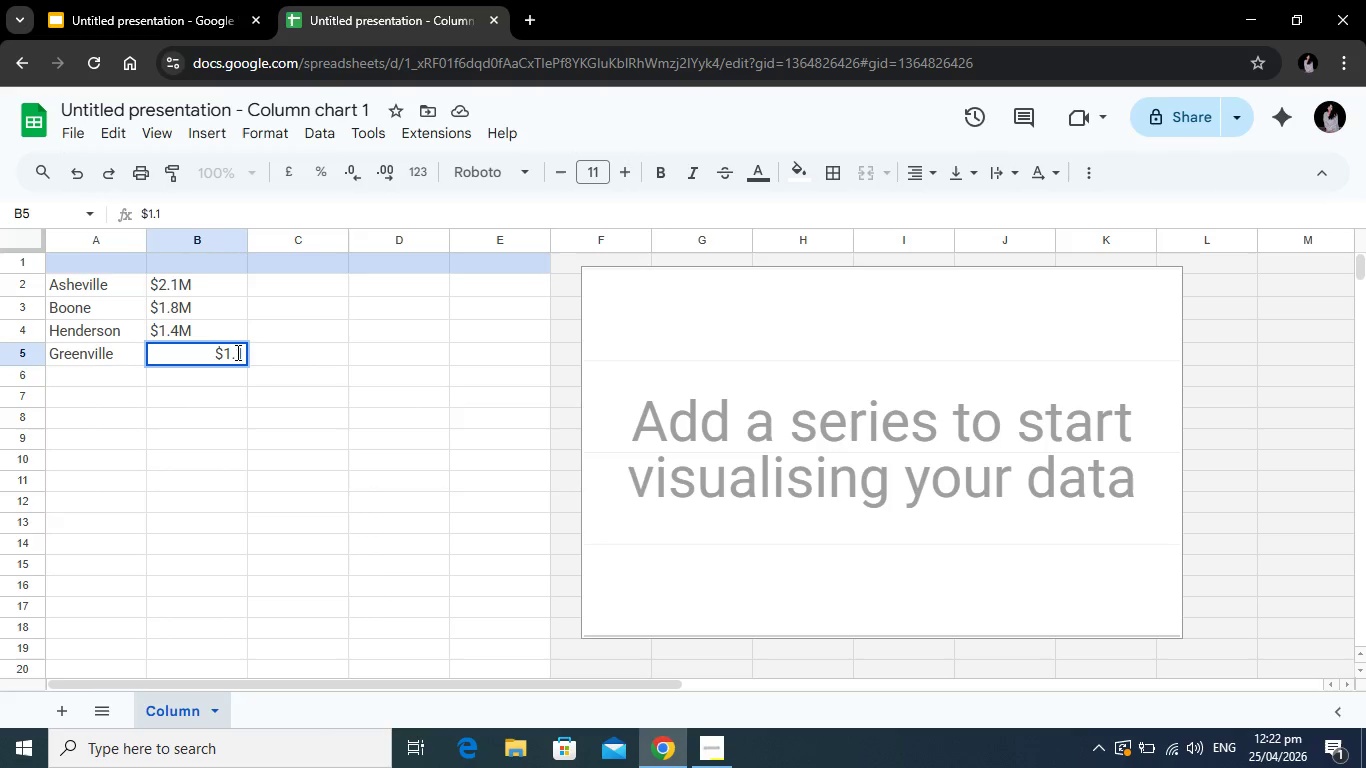 
key(Enter)
 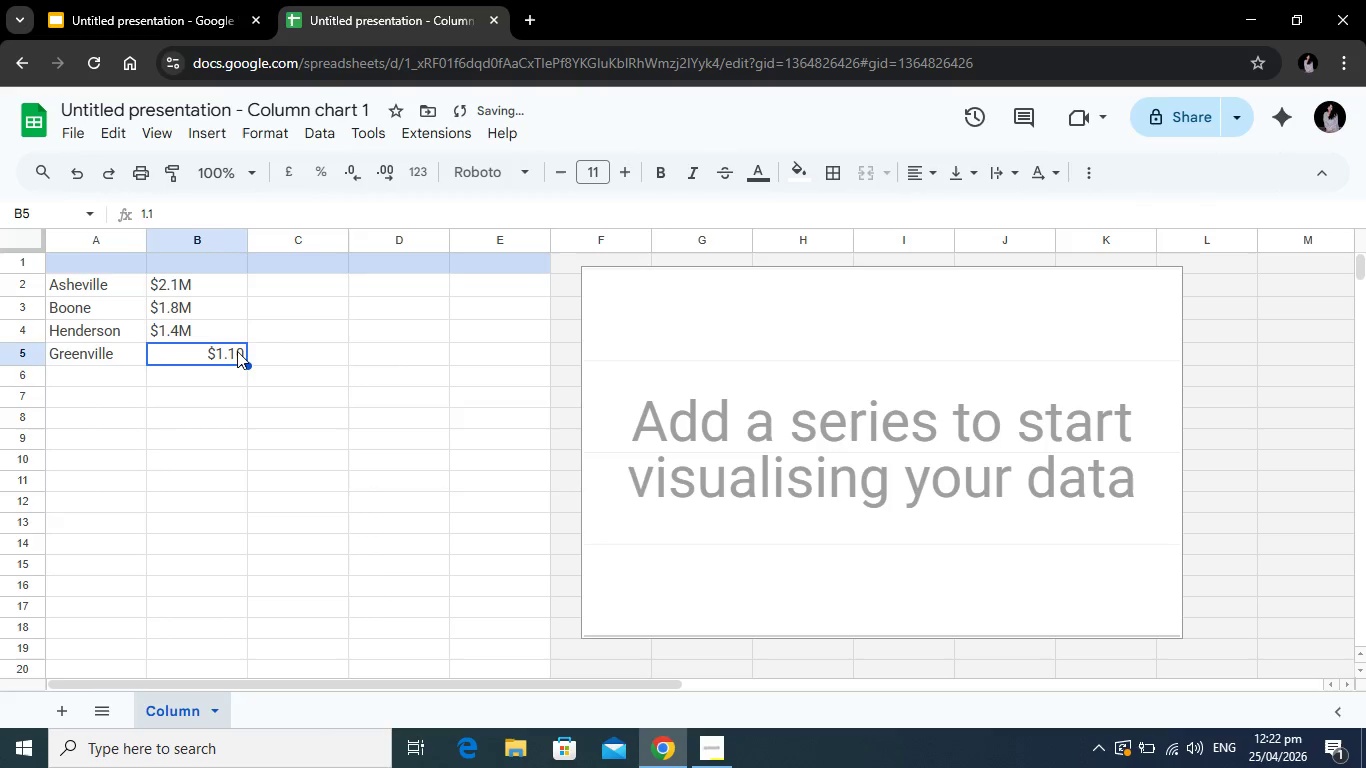 
left_click([333, 374])
 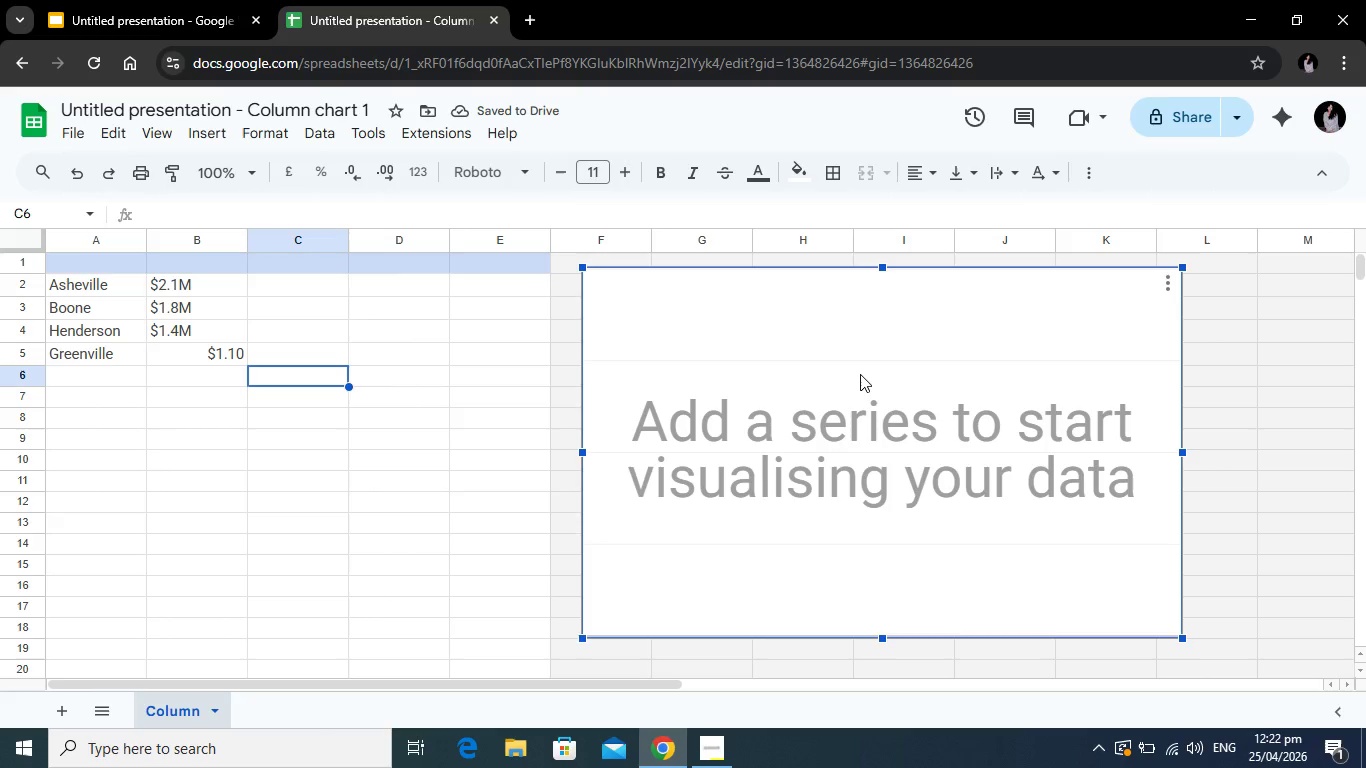 
left_click([860, 374])
 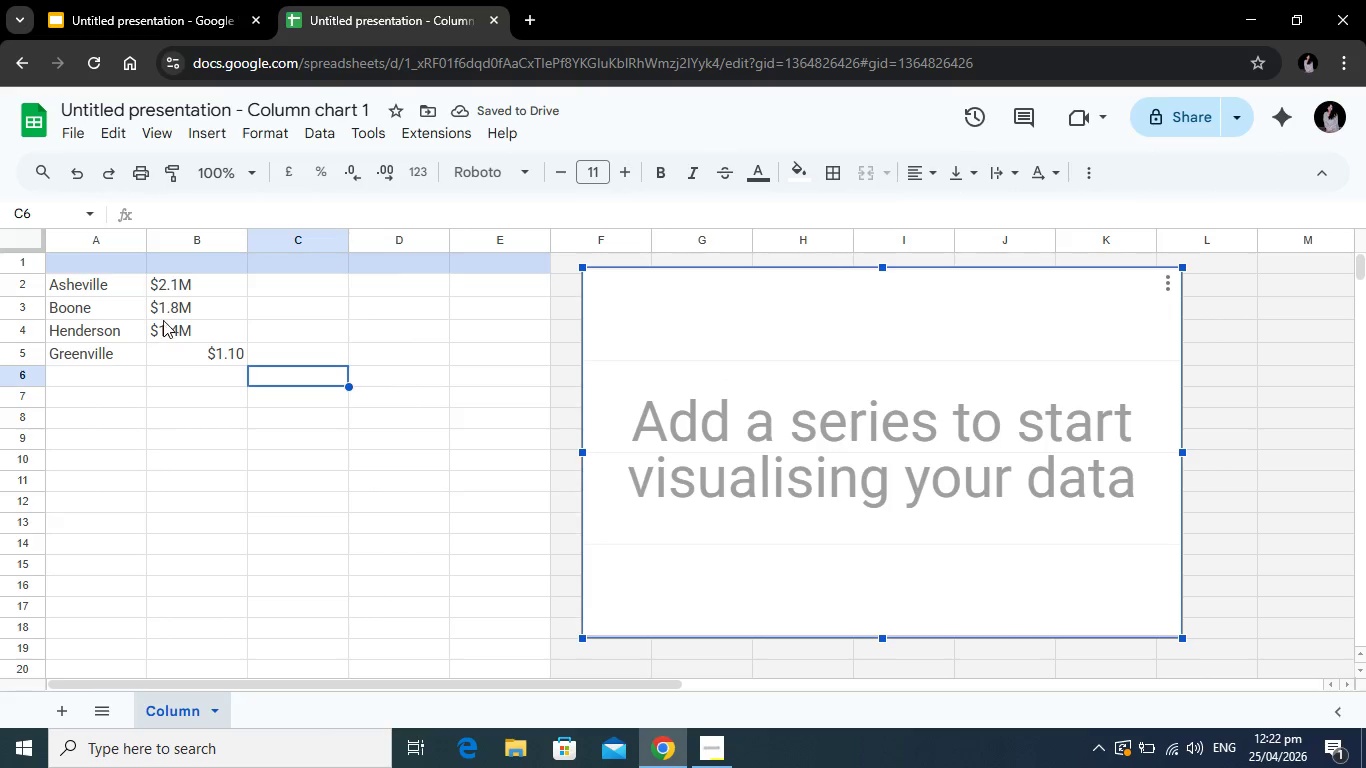 
left_click([164, 316])
 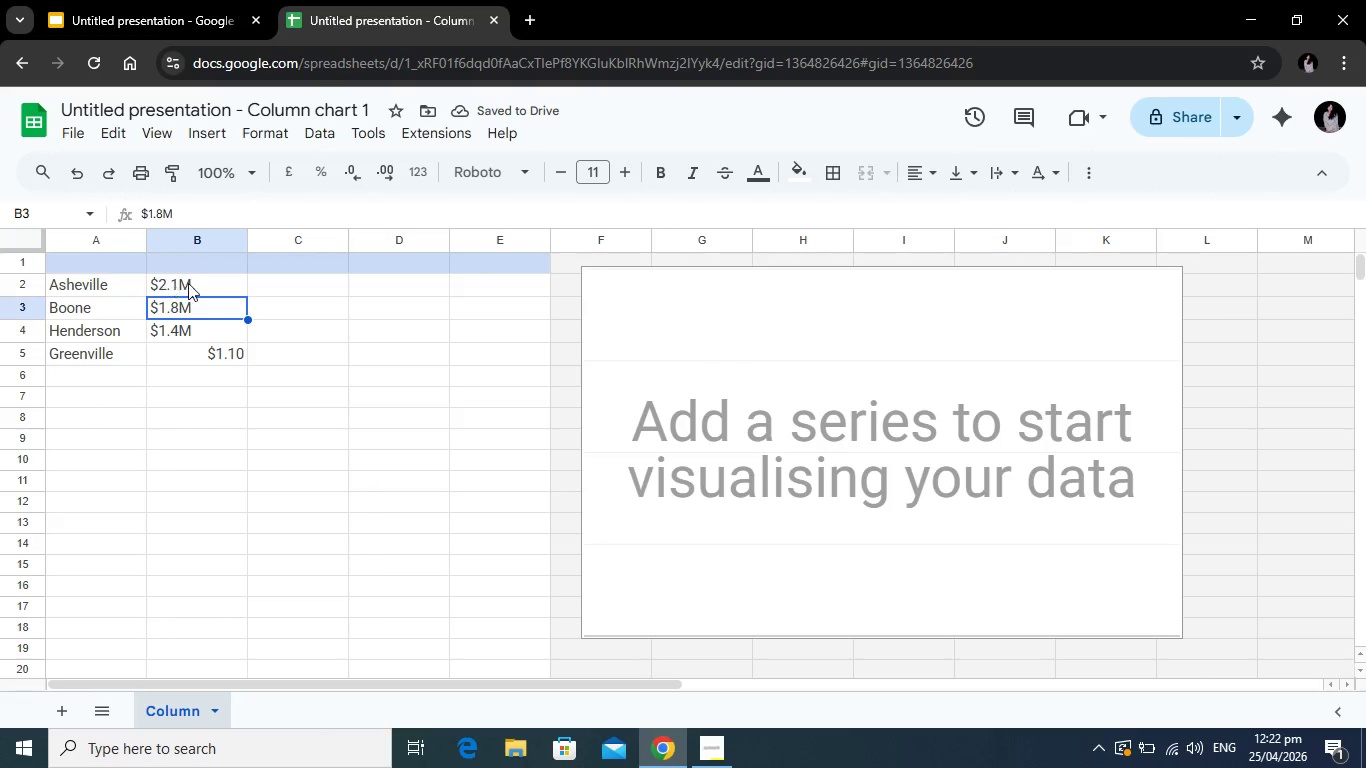 
left_click([190, 283])
 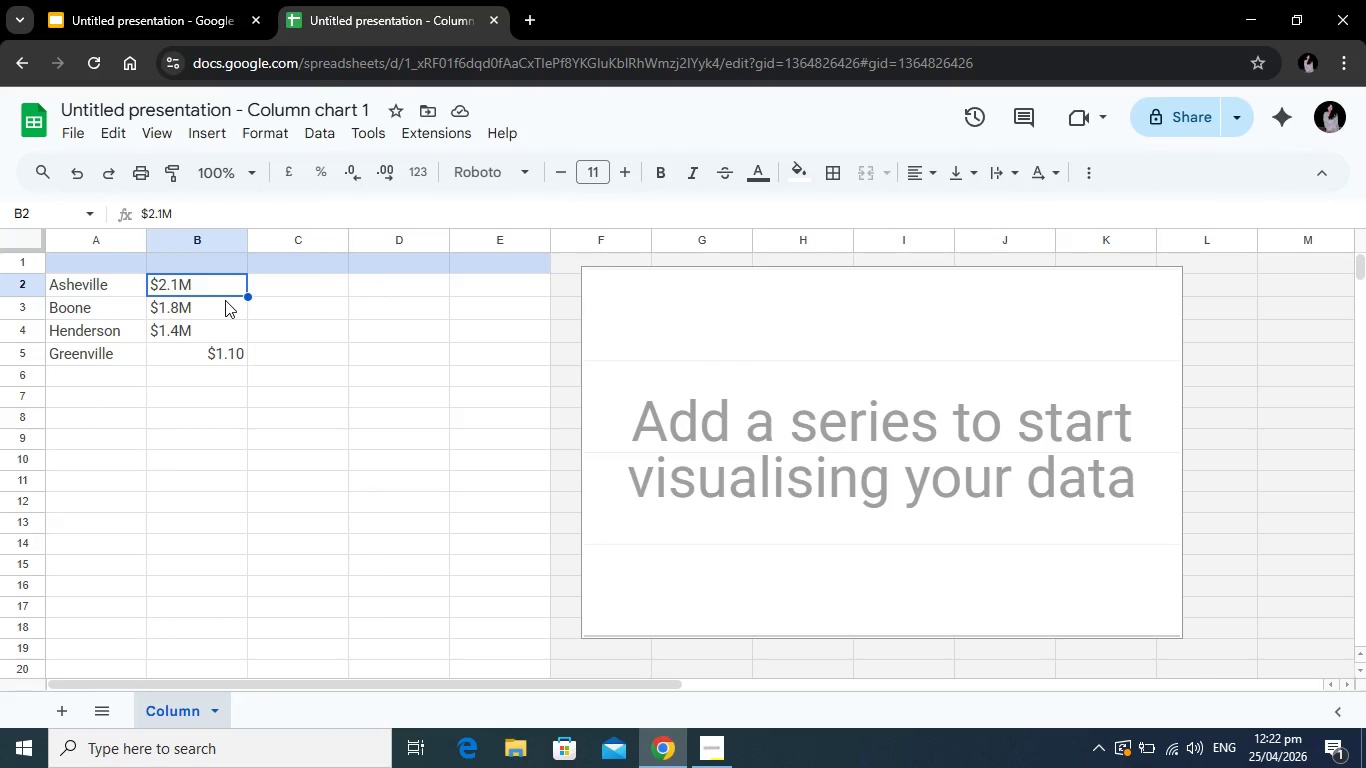 
key(Backspace)
 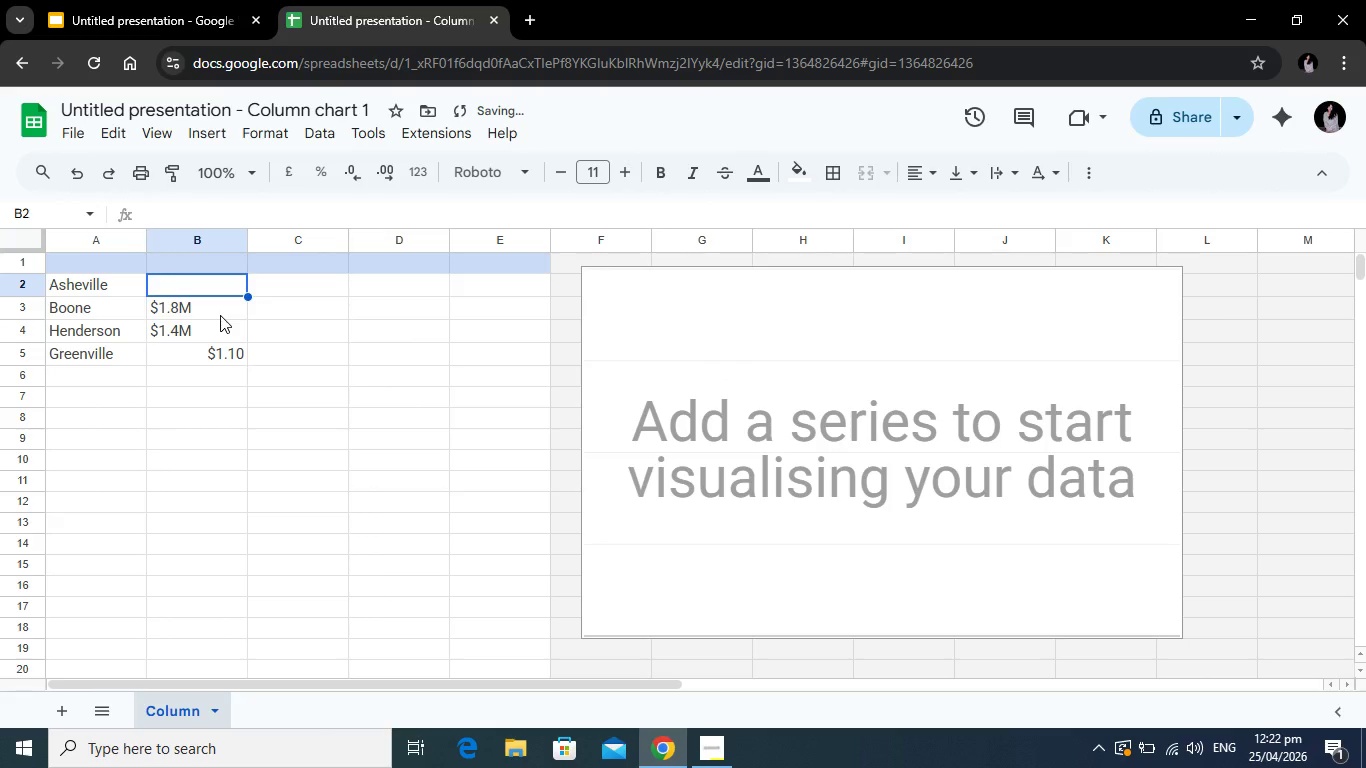 
left_click([220, 315])
 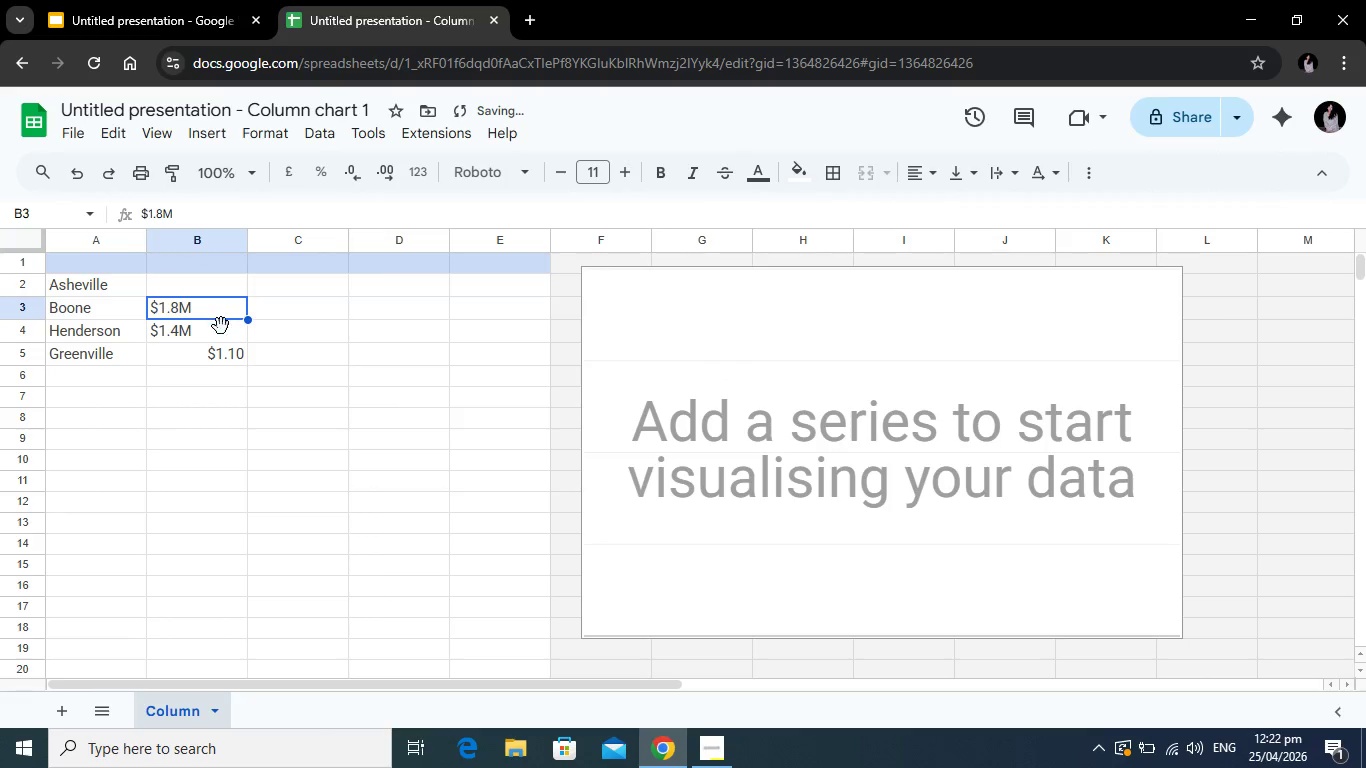 
key(Backspace)
 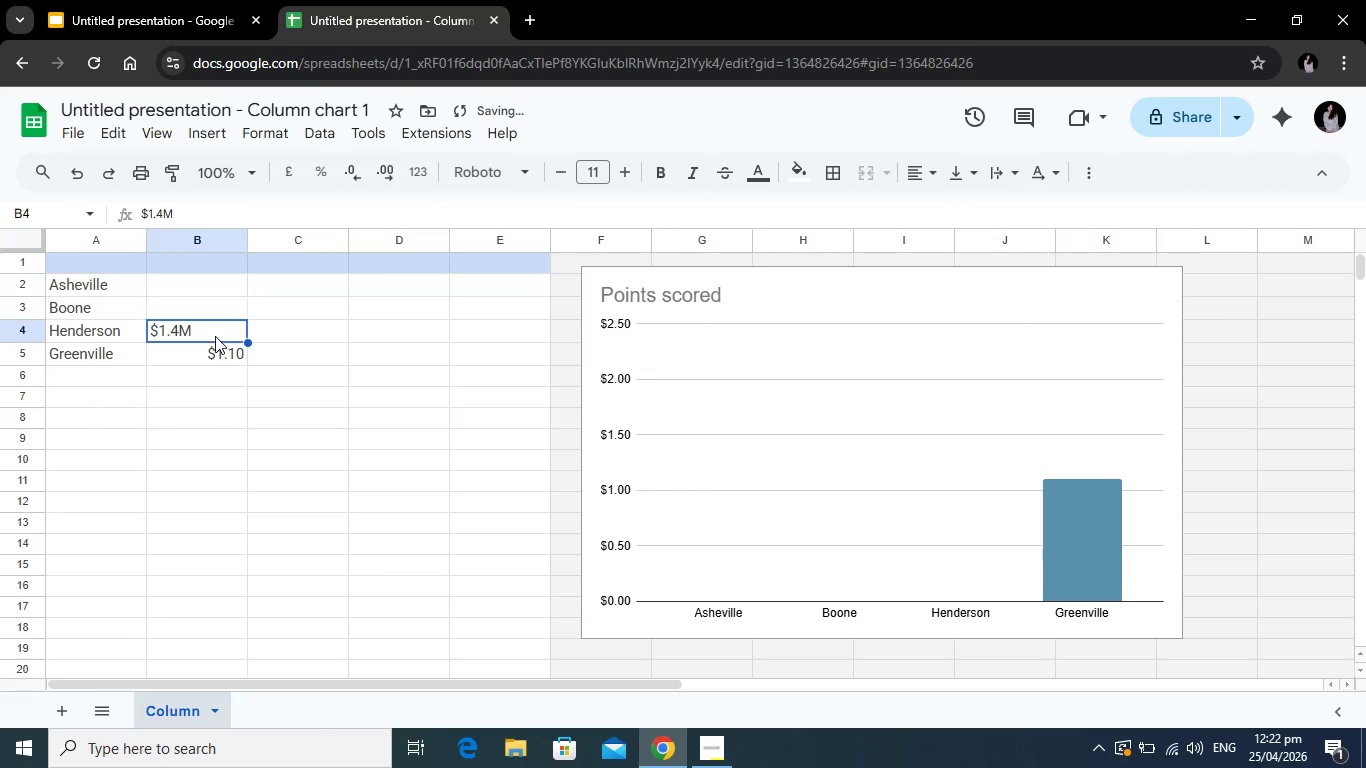 
left_click([215, 336])
 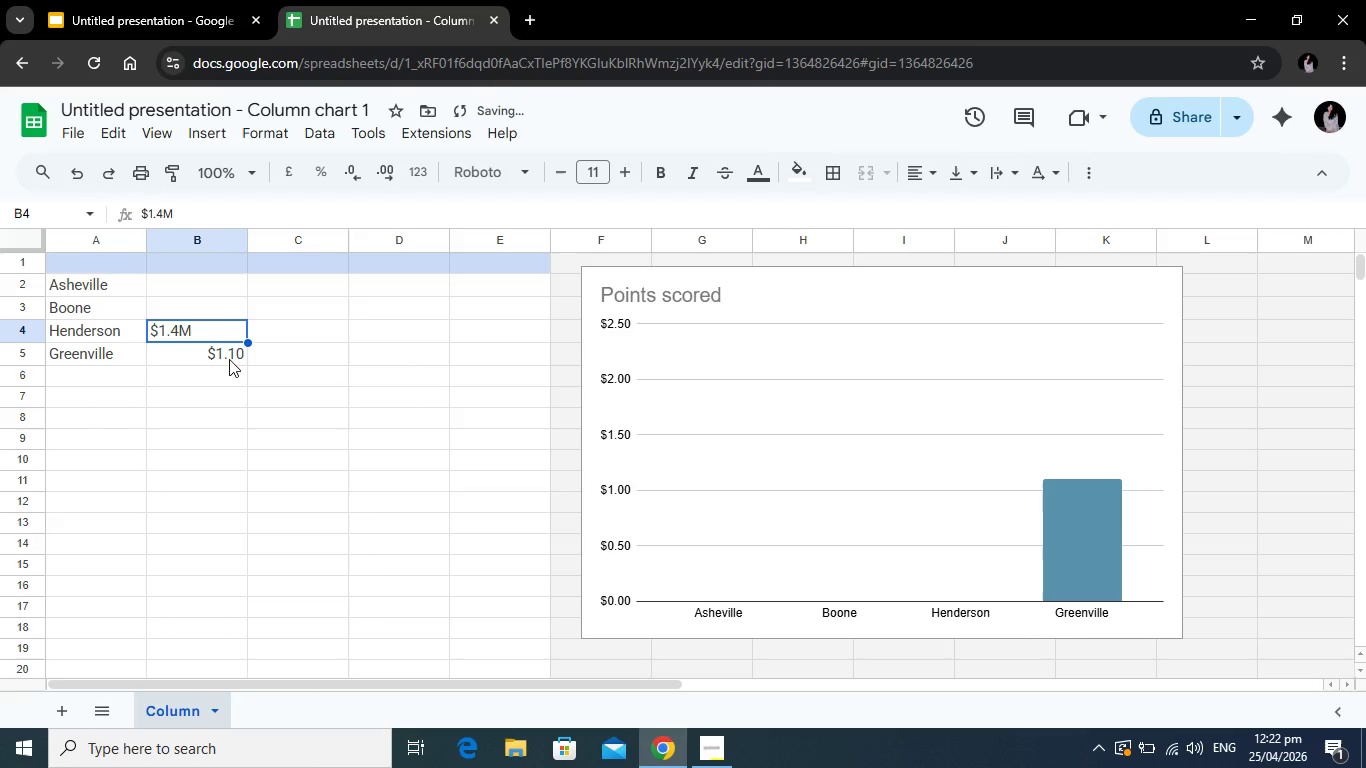 
key(Backspace)
 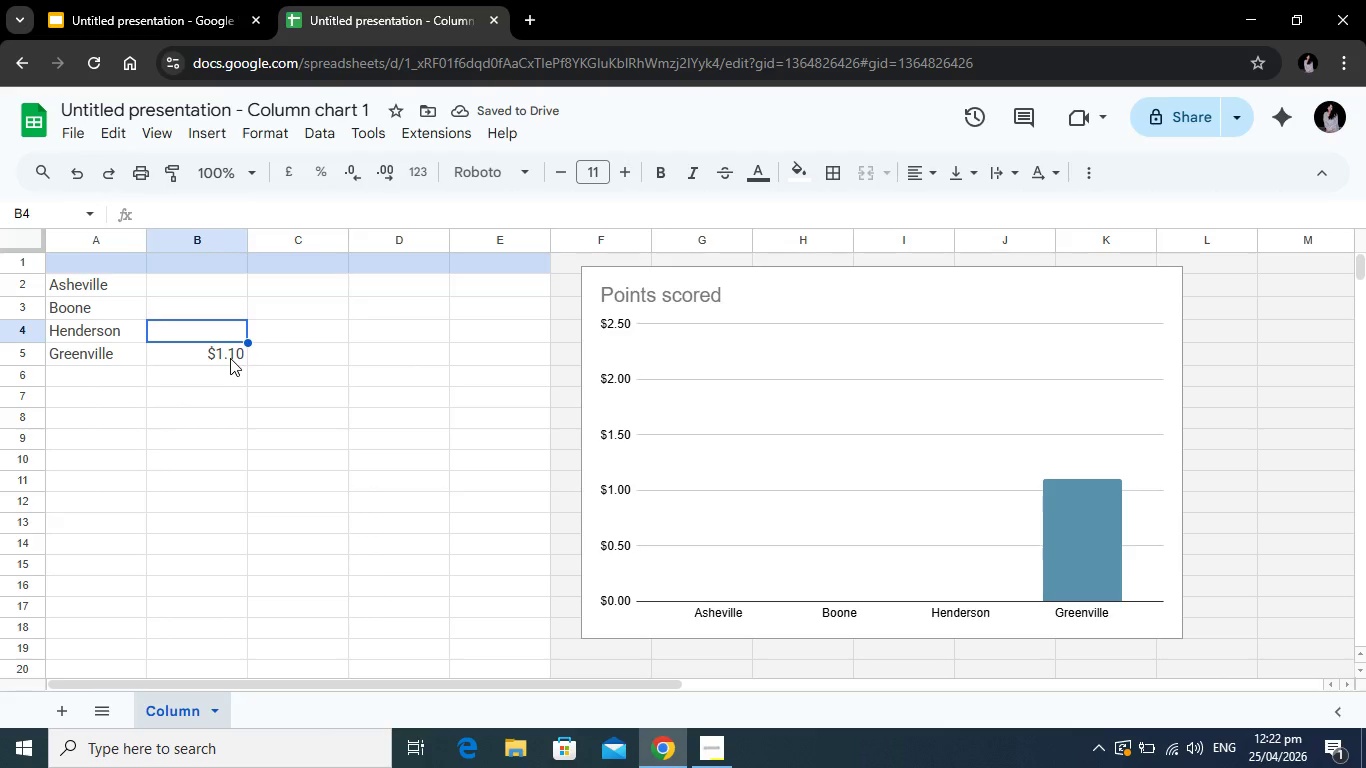 
left_click([237, 353])
 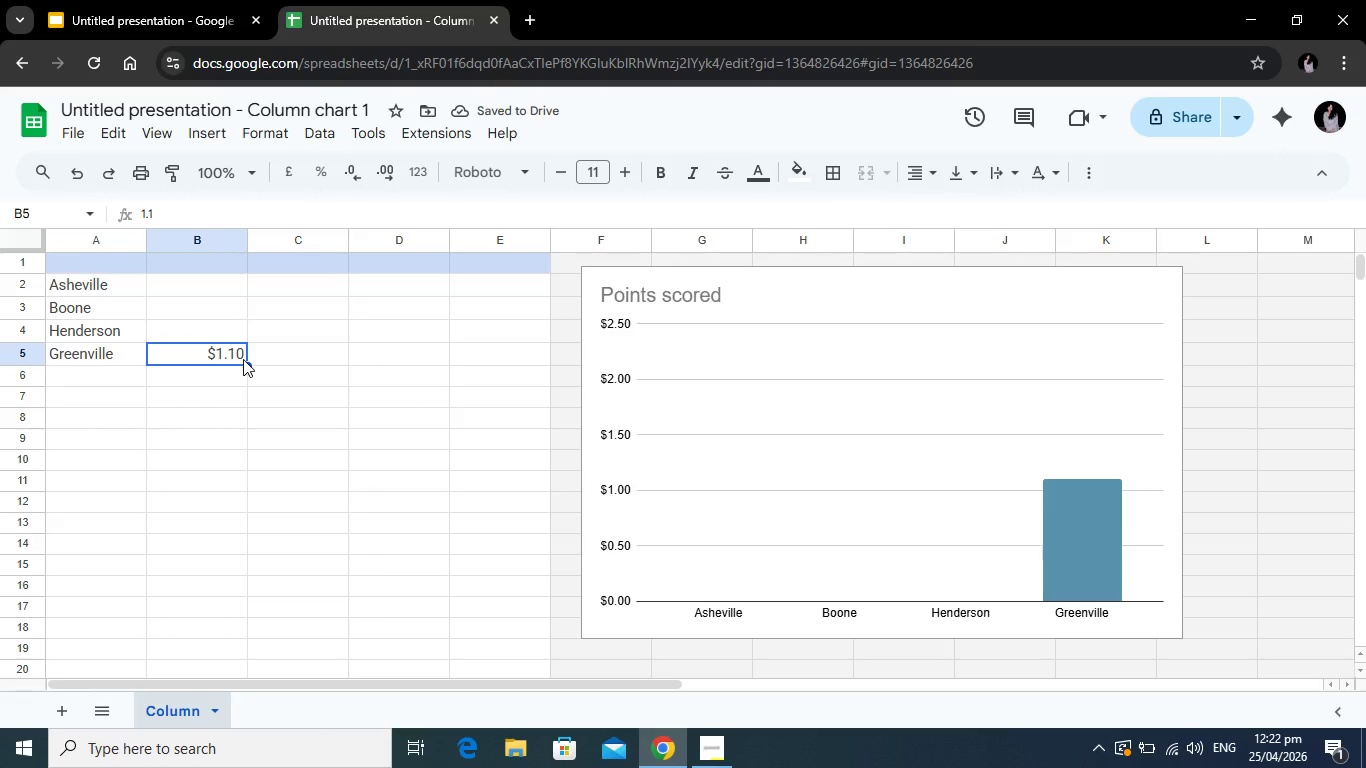 
left_click([243, 359])
 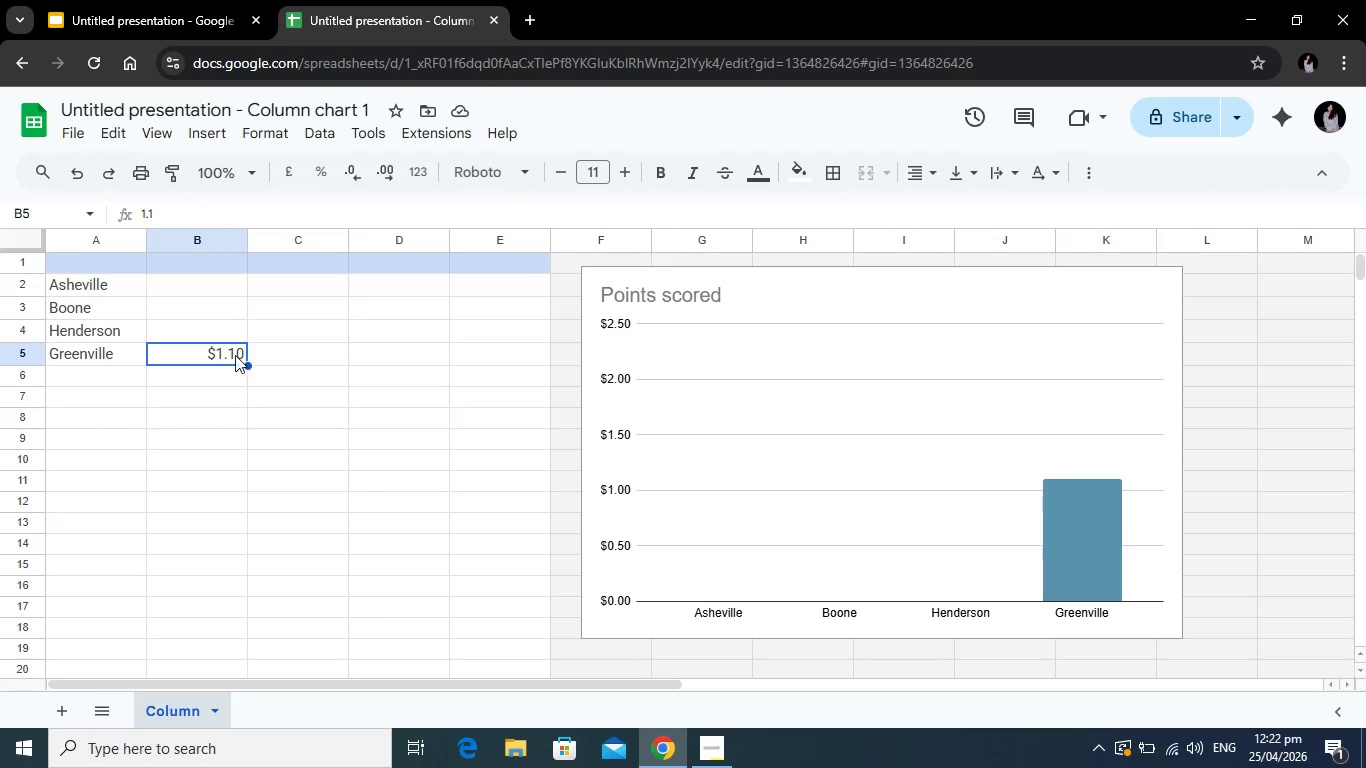 
left_click([221, 331])
 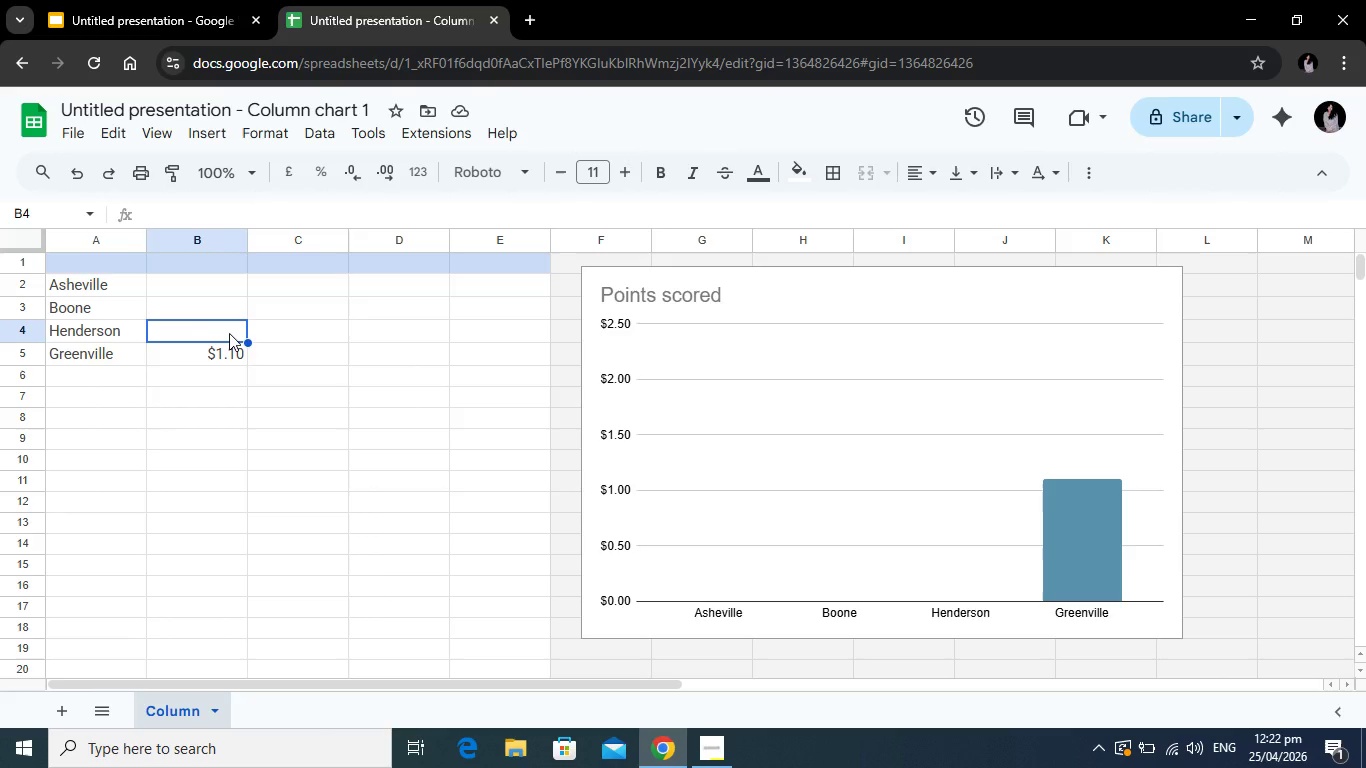 
type($1.4M)
 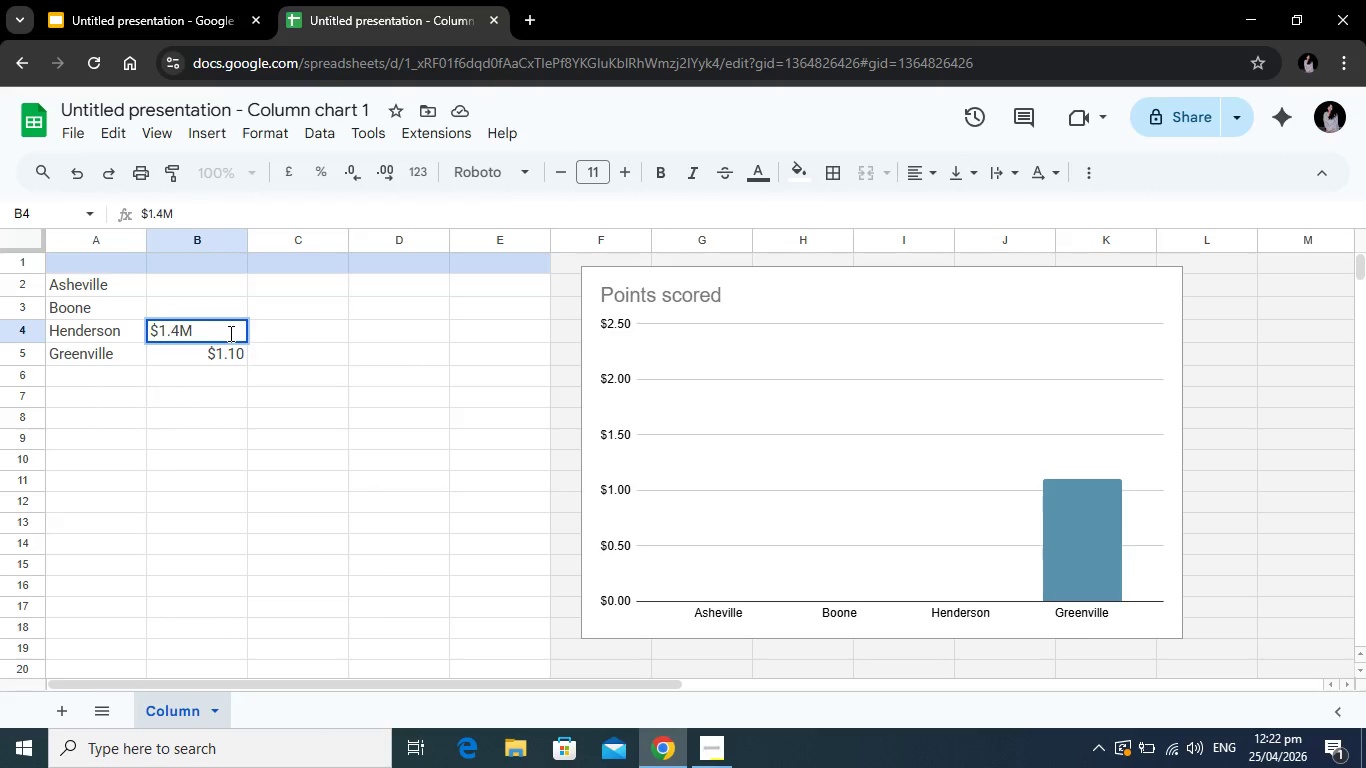 
key(Enter)
 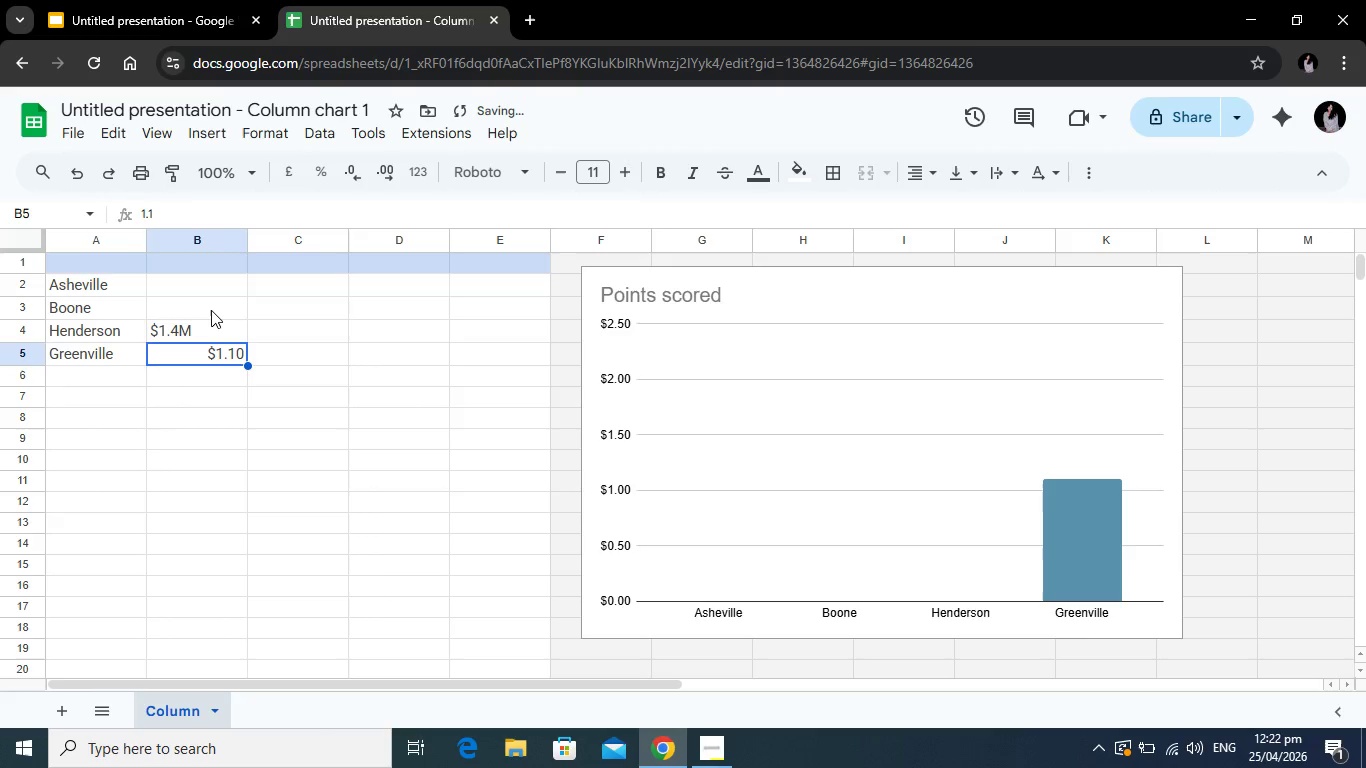 
left_click([211, 309])
 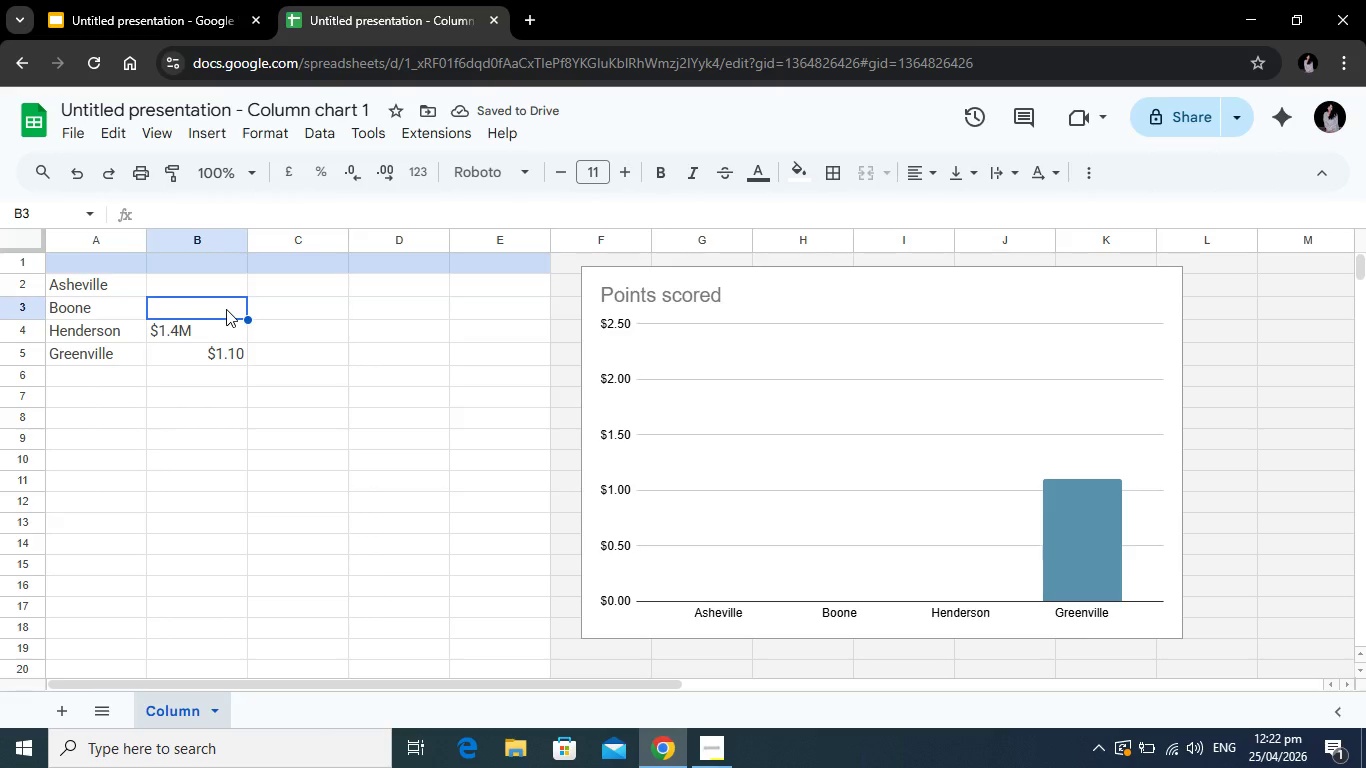 
type($1.8M)
 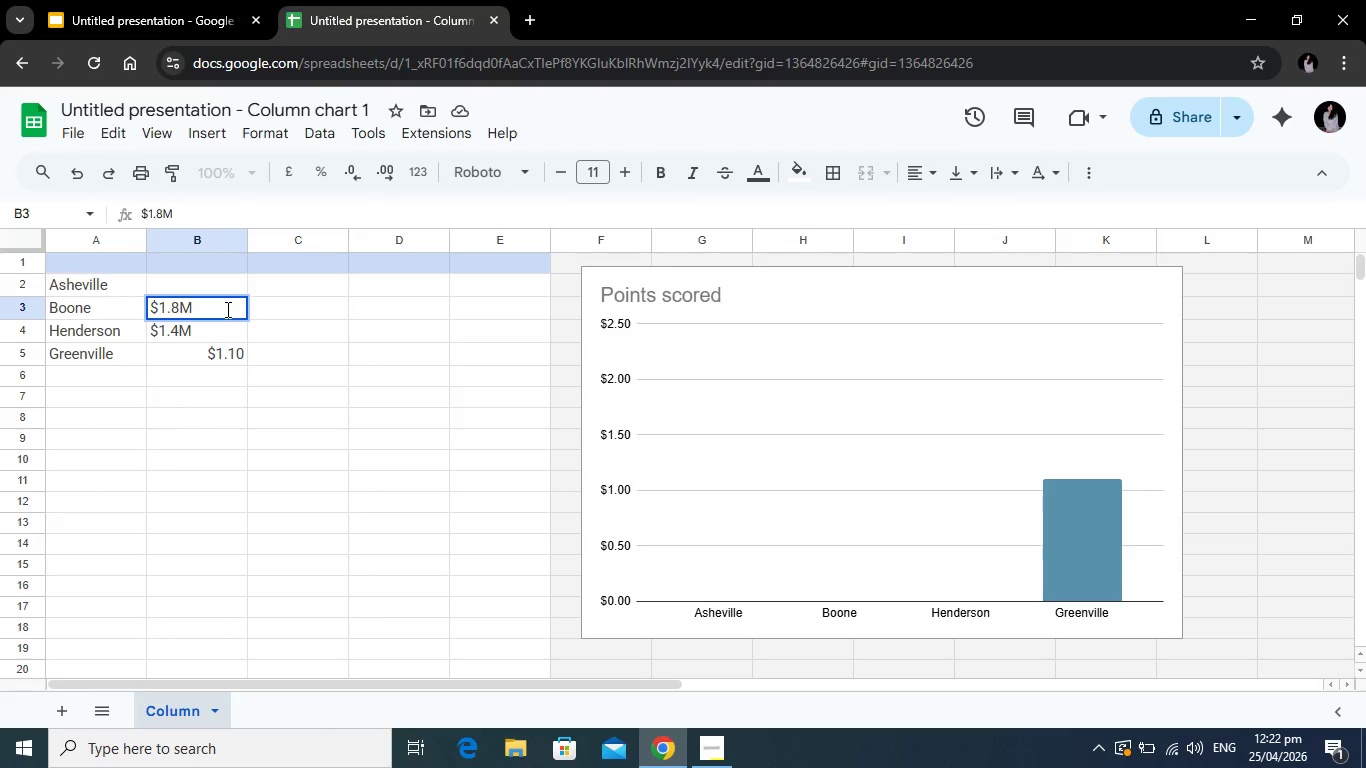 
key(Enter)
 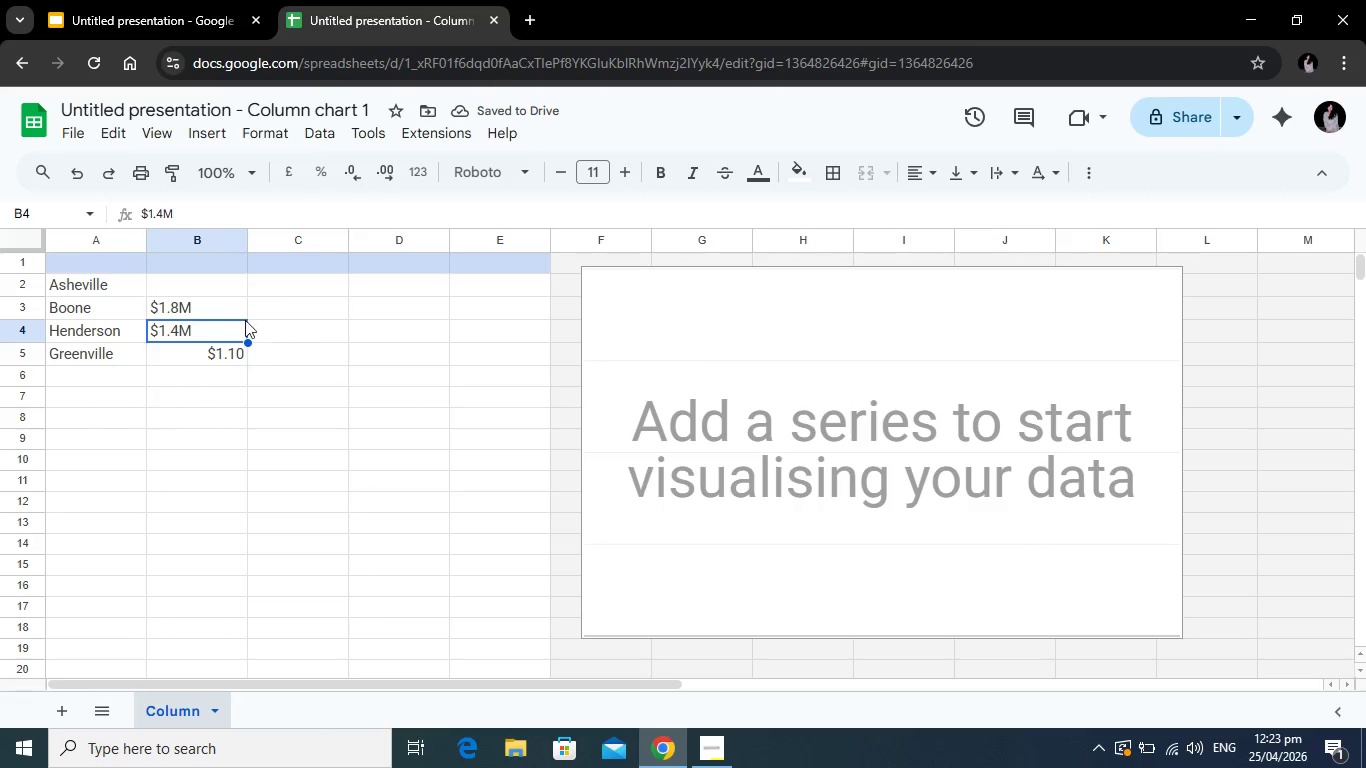 
left_click([212, 286])
 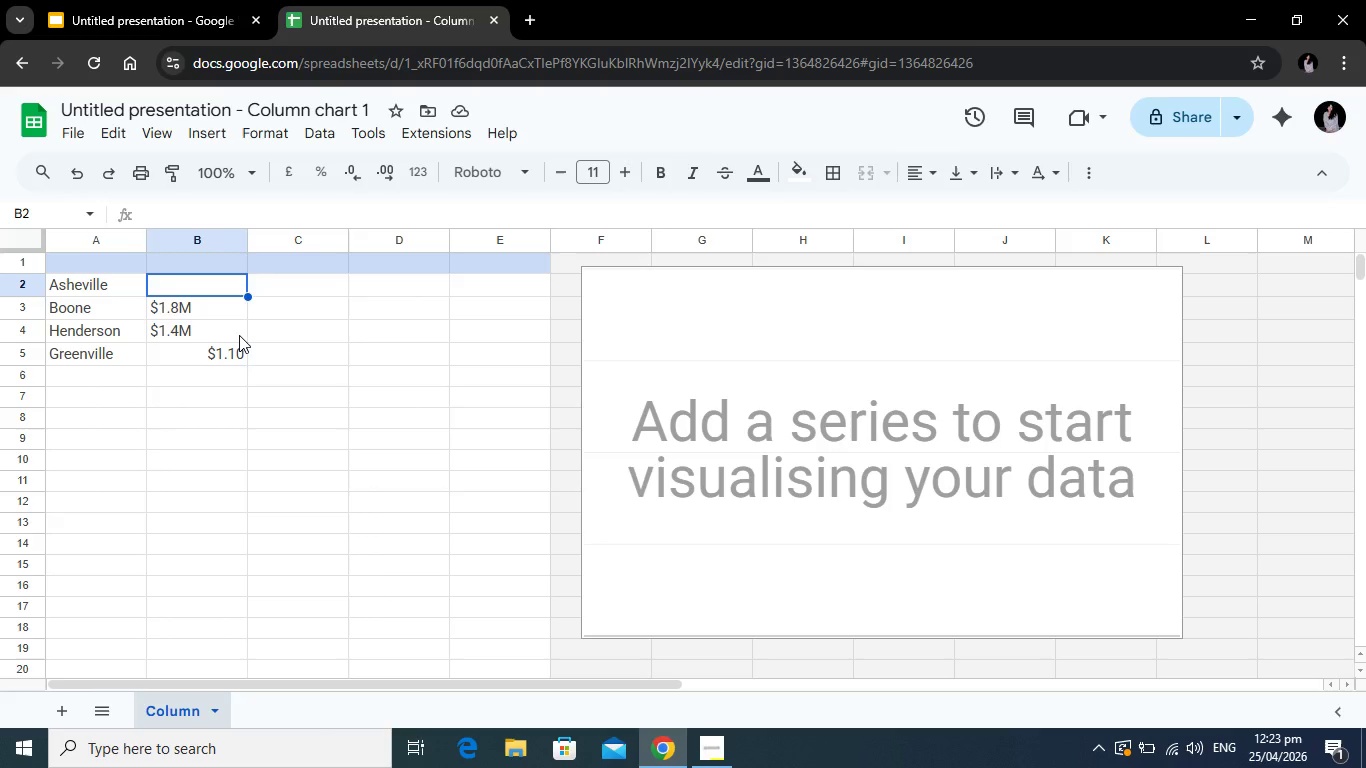 
wait(6.33)
 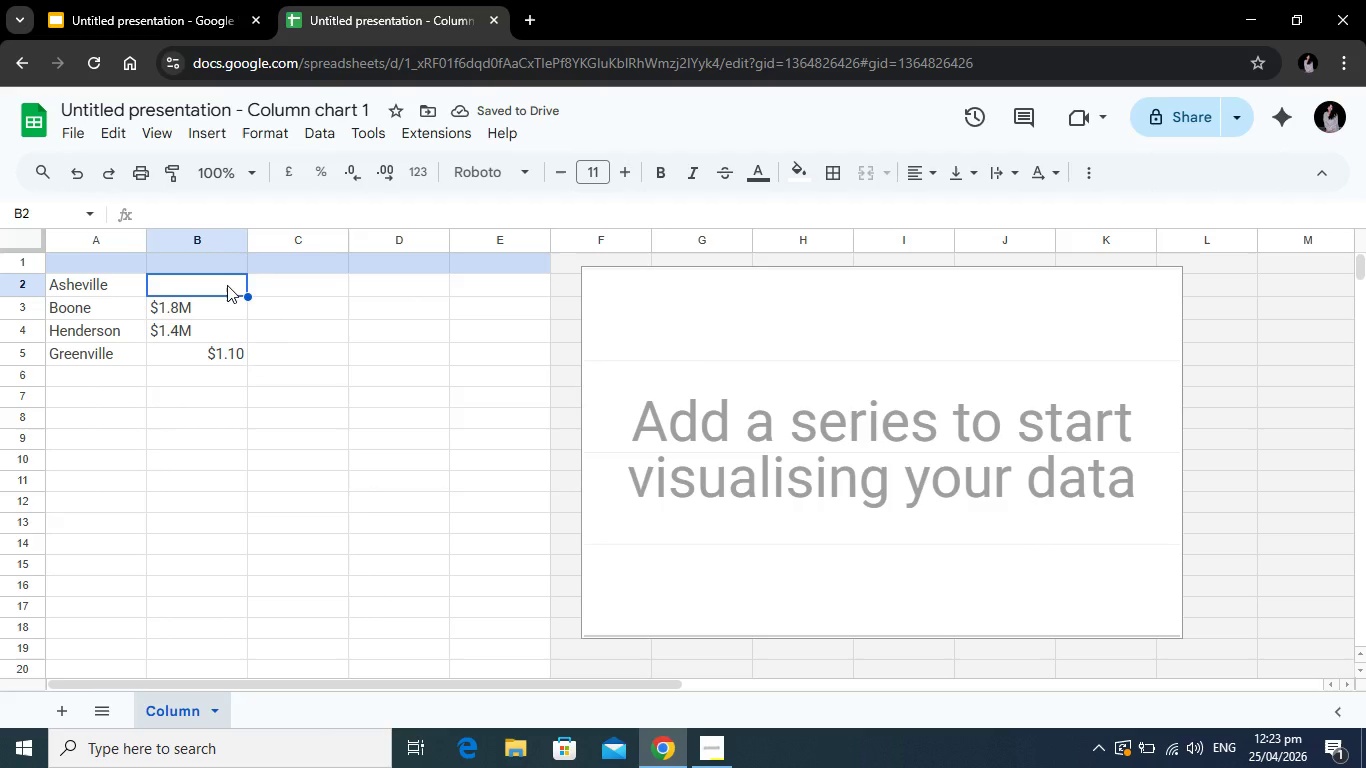 
type($2.1M)
 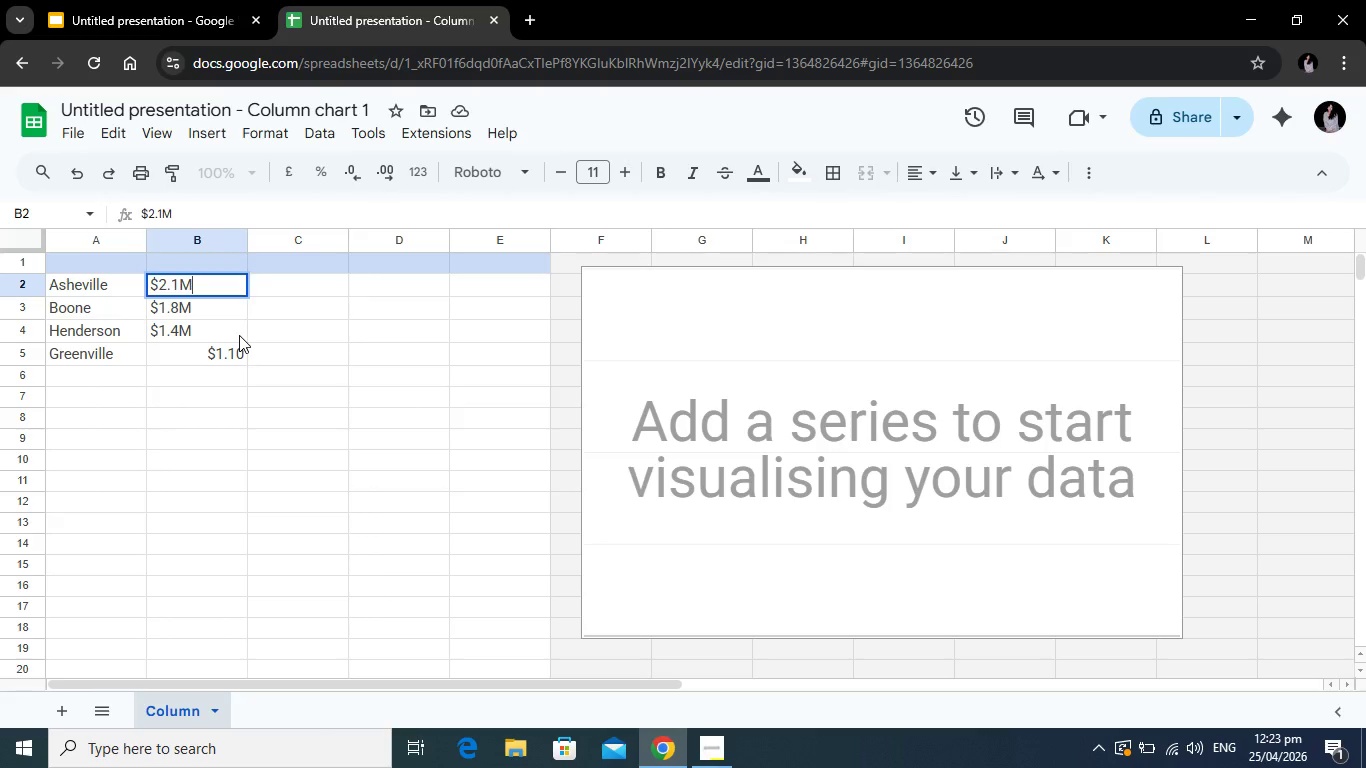 
key(Enter)
 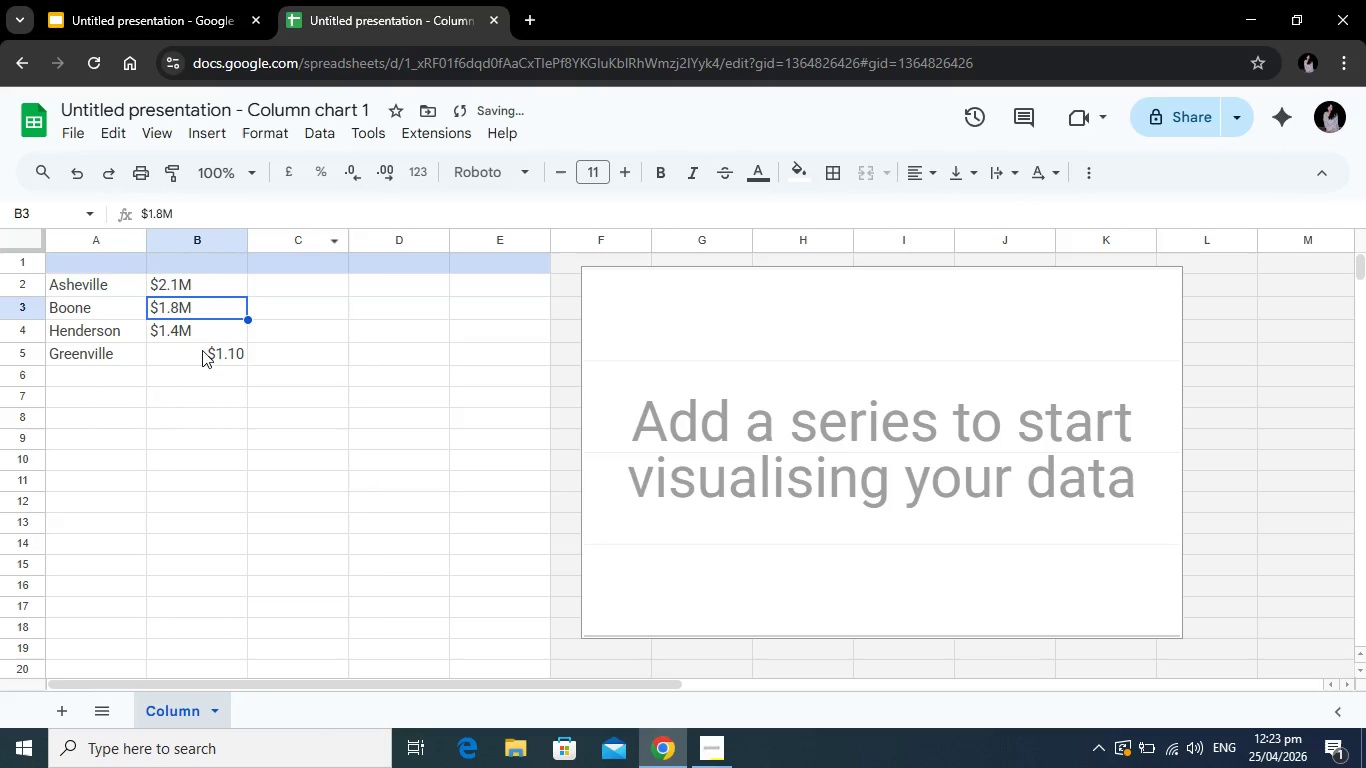 
left_click([166, 330])
 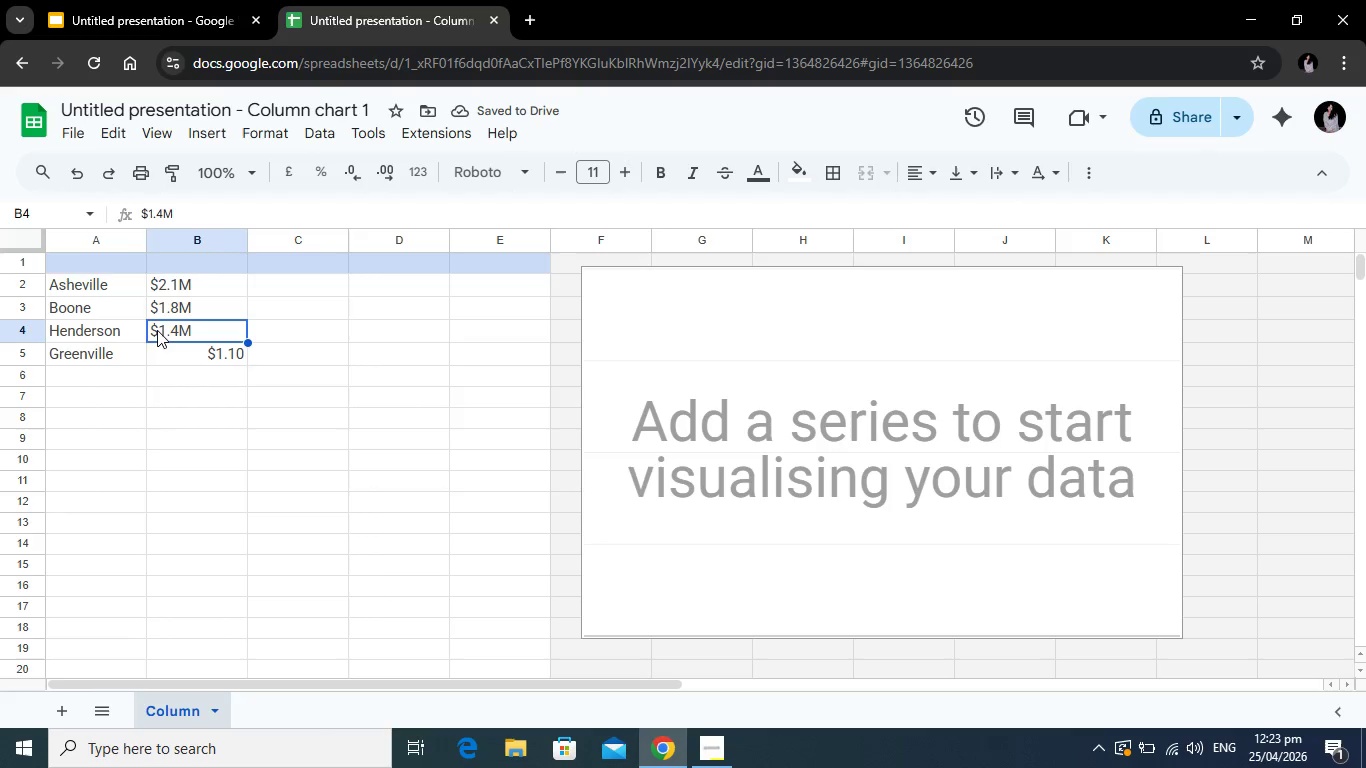 
left_click([157, 330])
 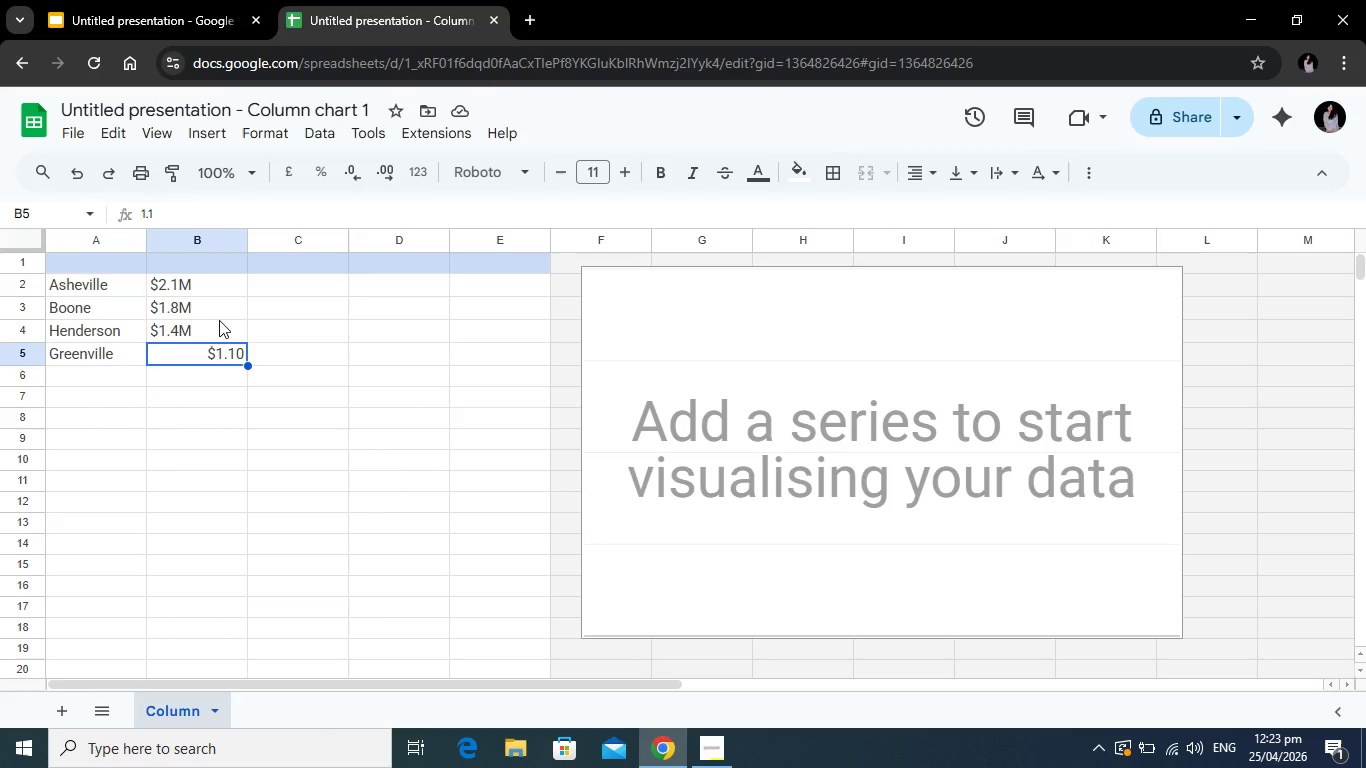 
left_click([198, 327])
 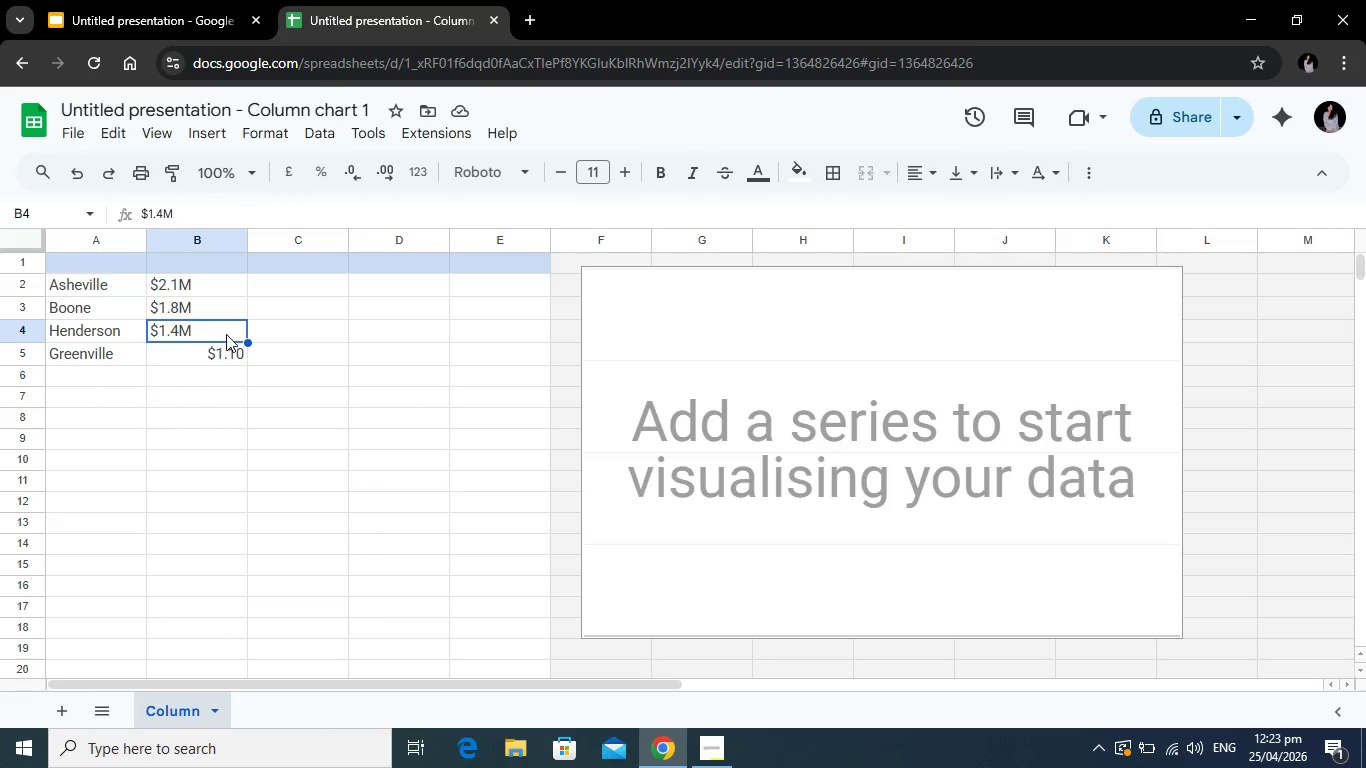 
left_click([207, 329])
 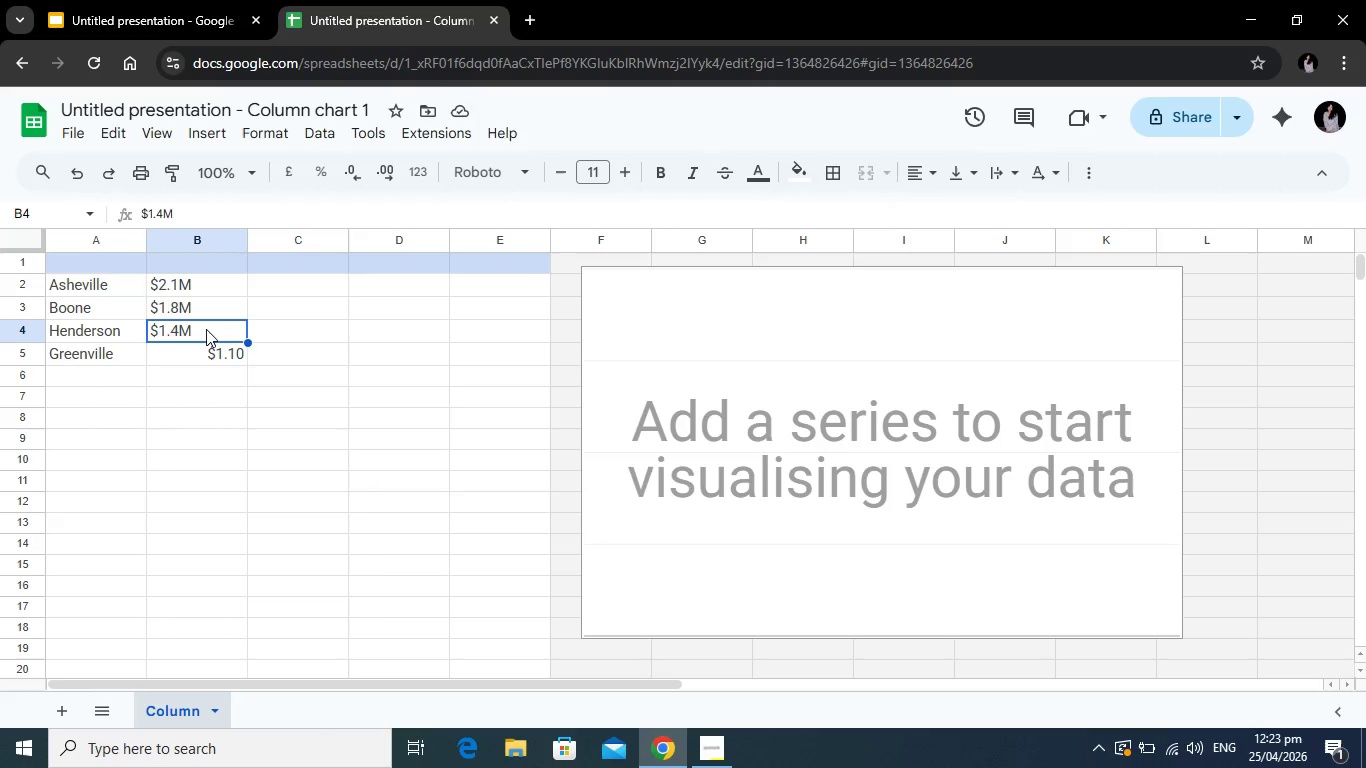 
key(Backspace)
type($1.4)
 